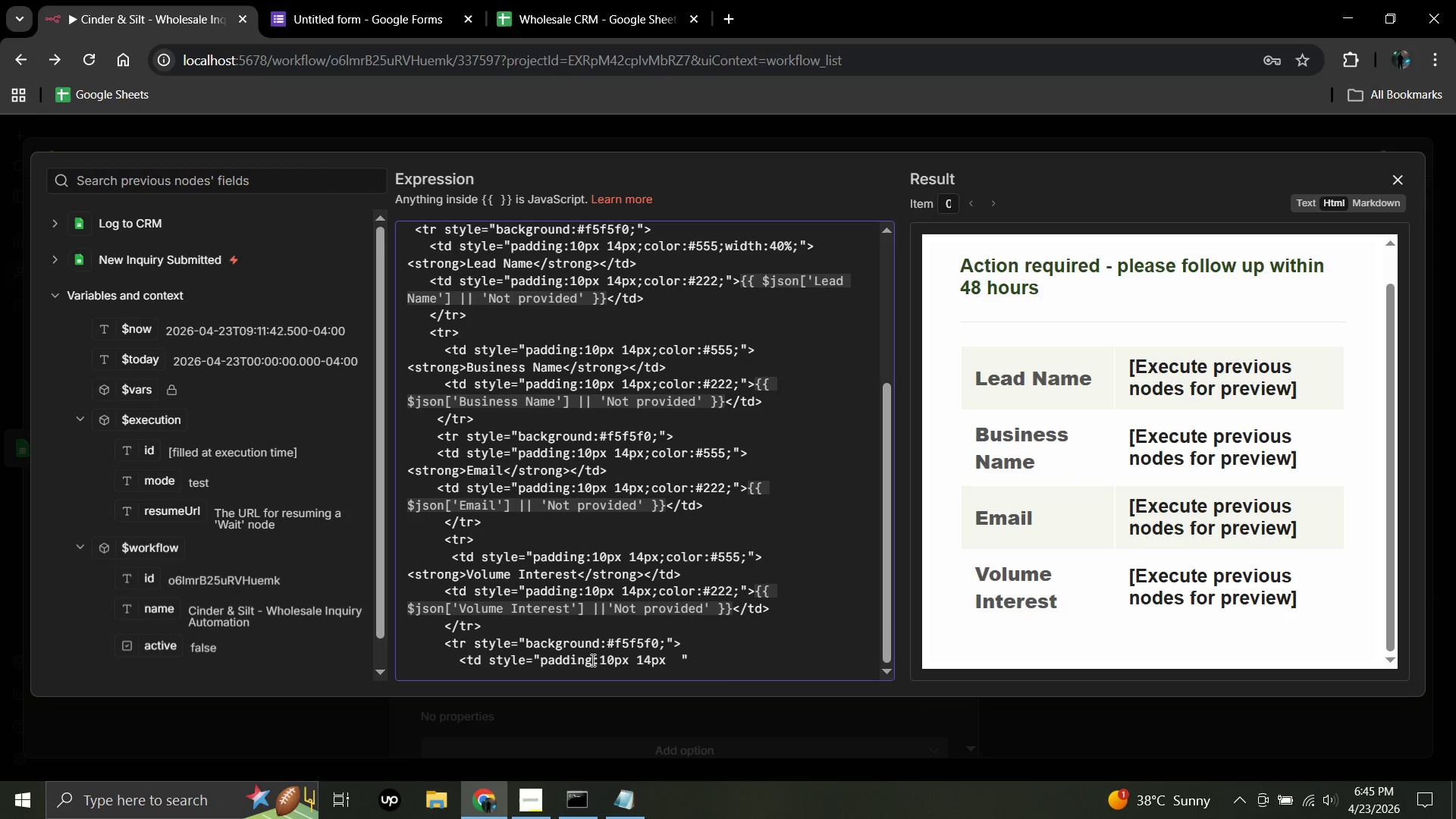 
type(; color)
 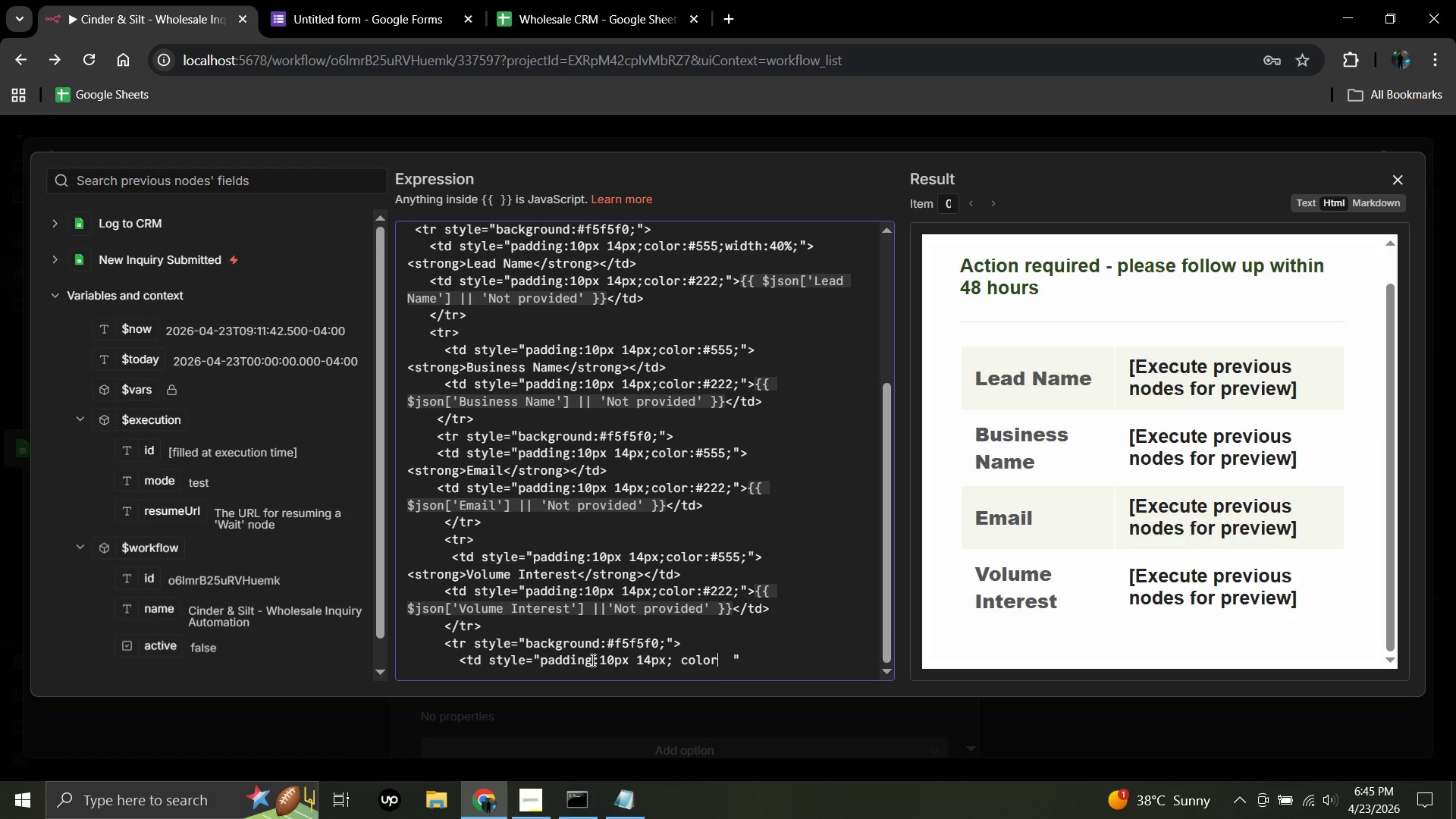 
key(Shift+Semicolon)
 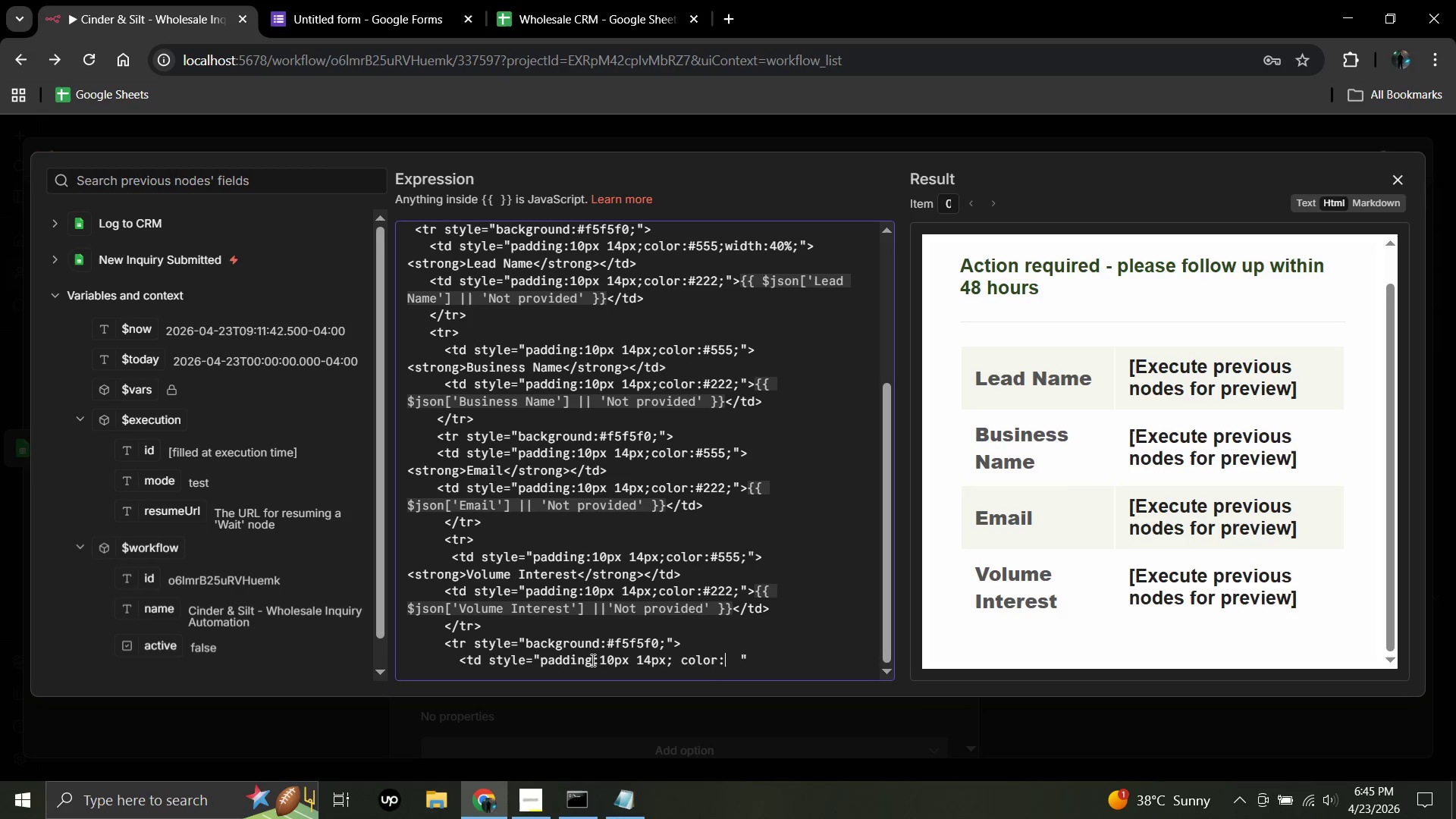 
type(#555;)
 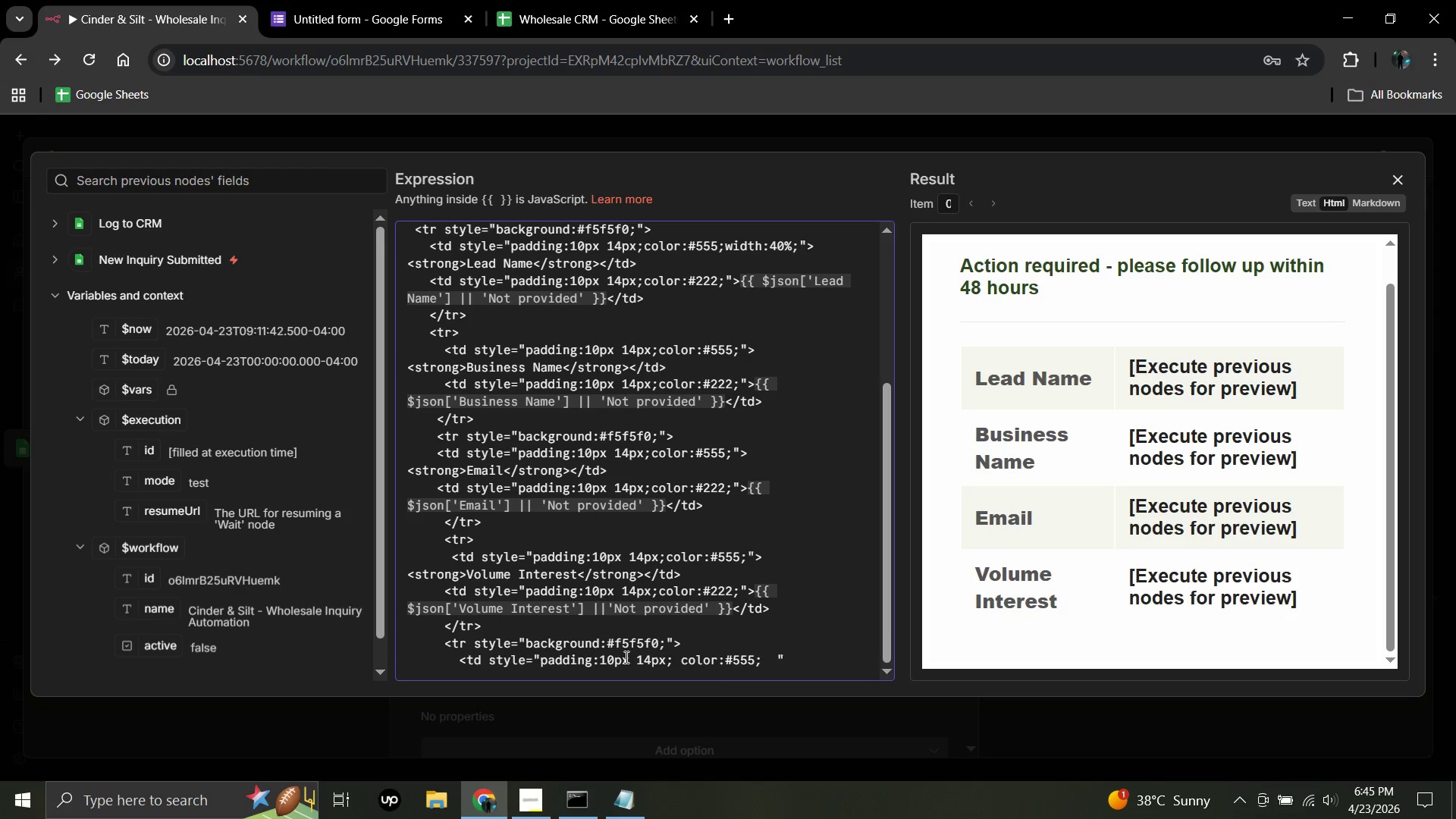 
wait(16.16)
 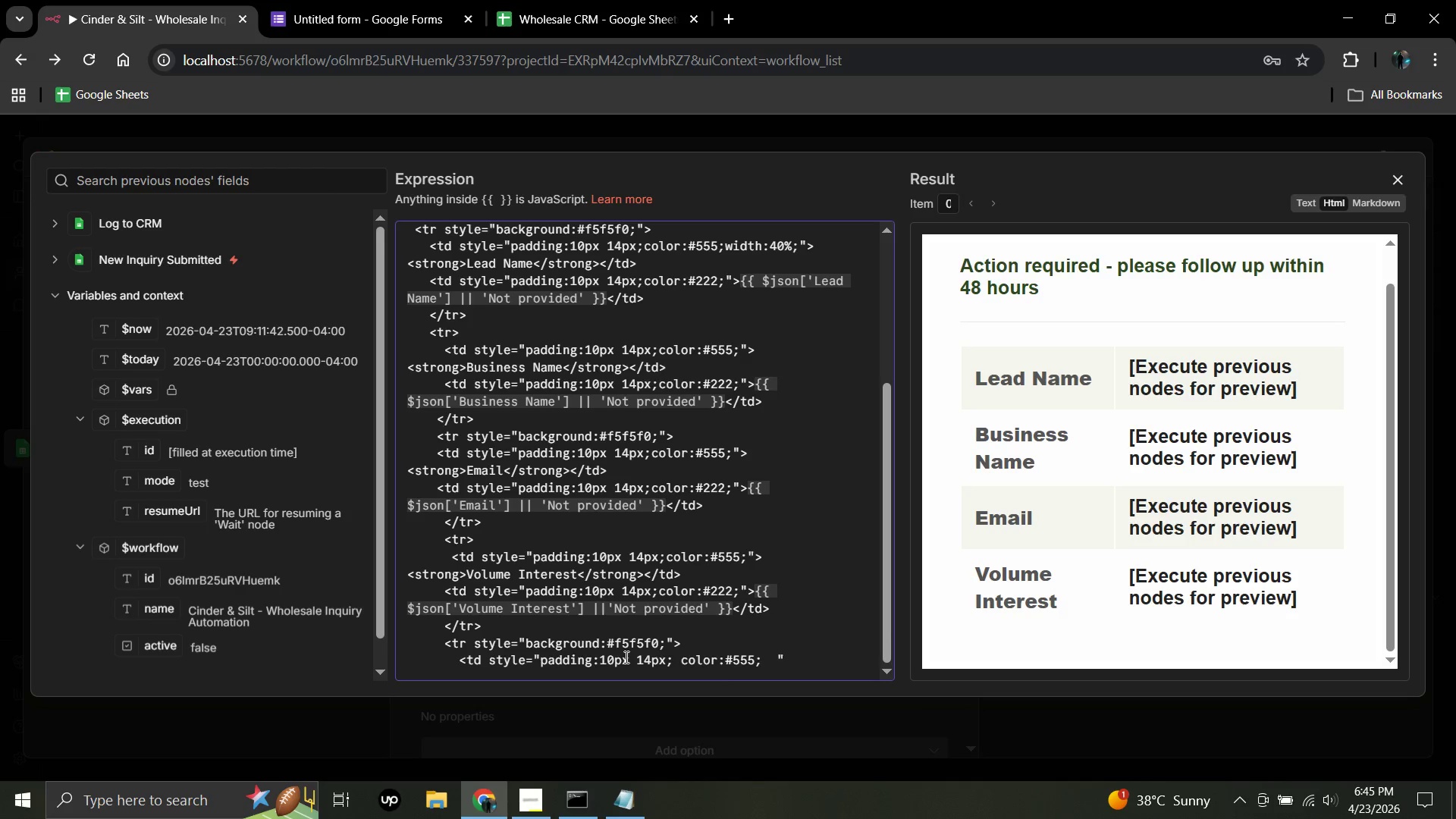 
left_click([774, 654])
 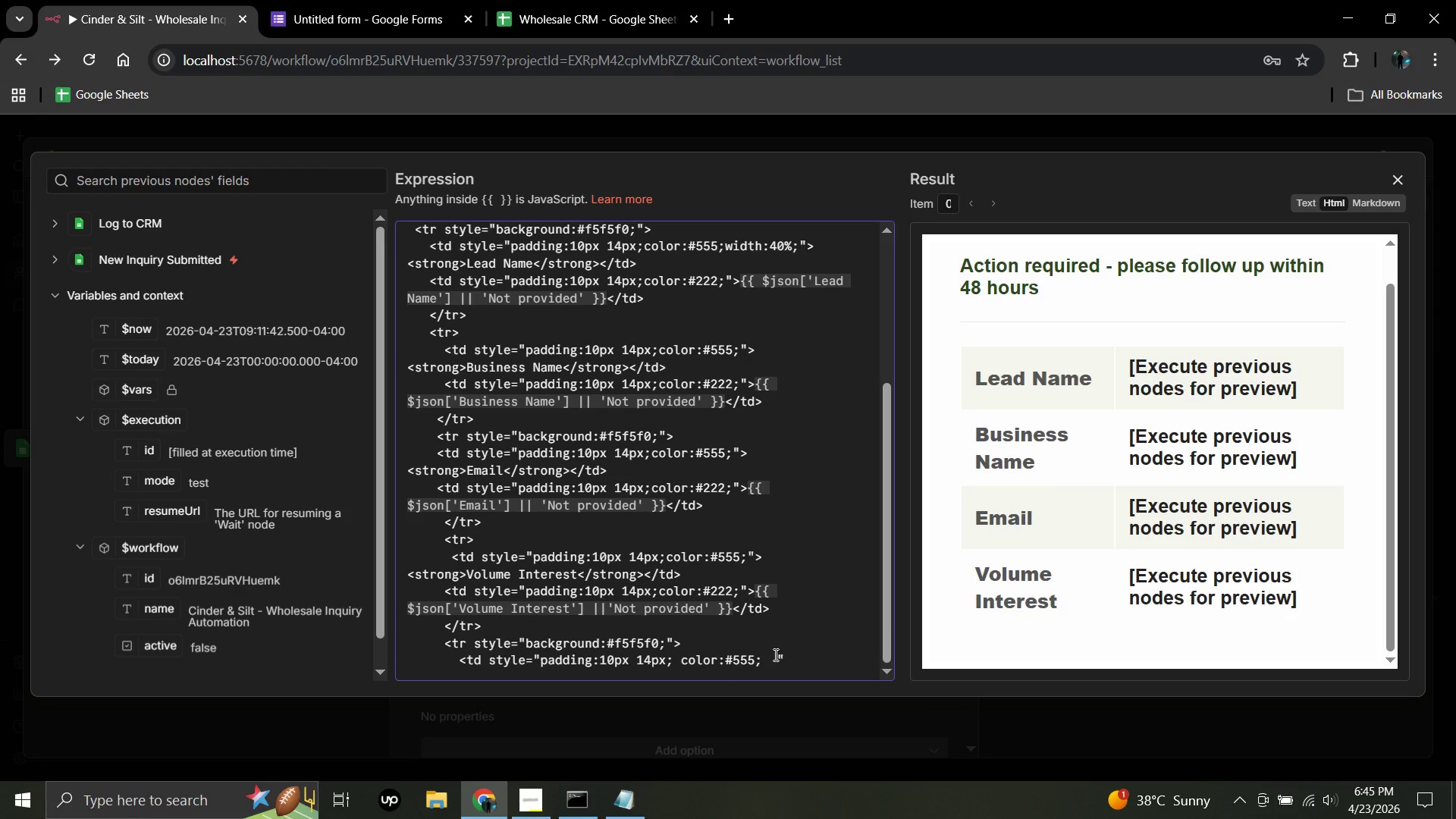 
key(Backspace)
 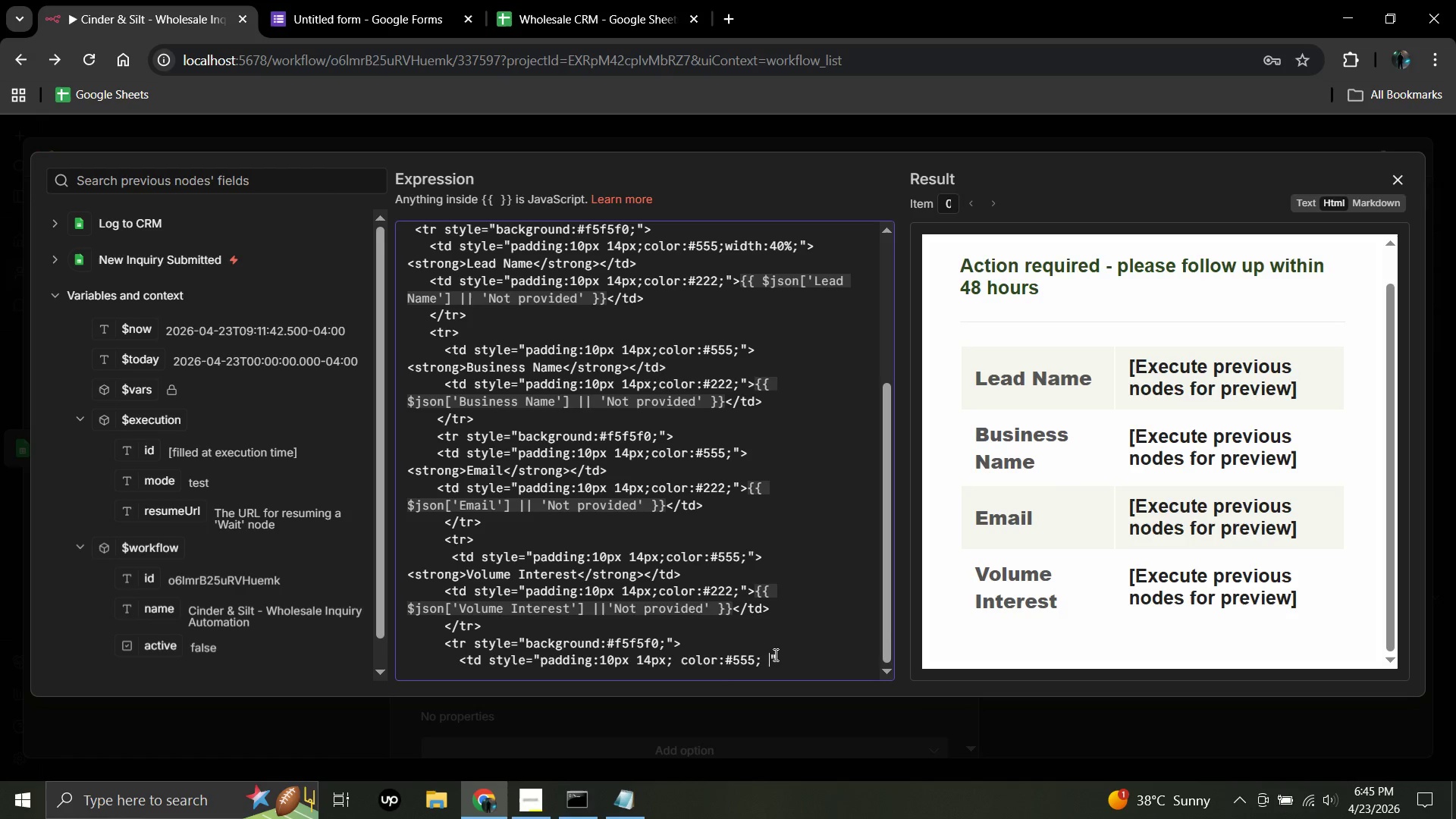 
key(Backspace)
 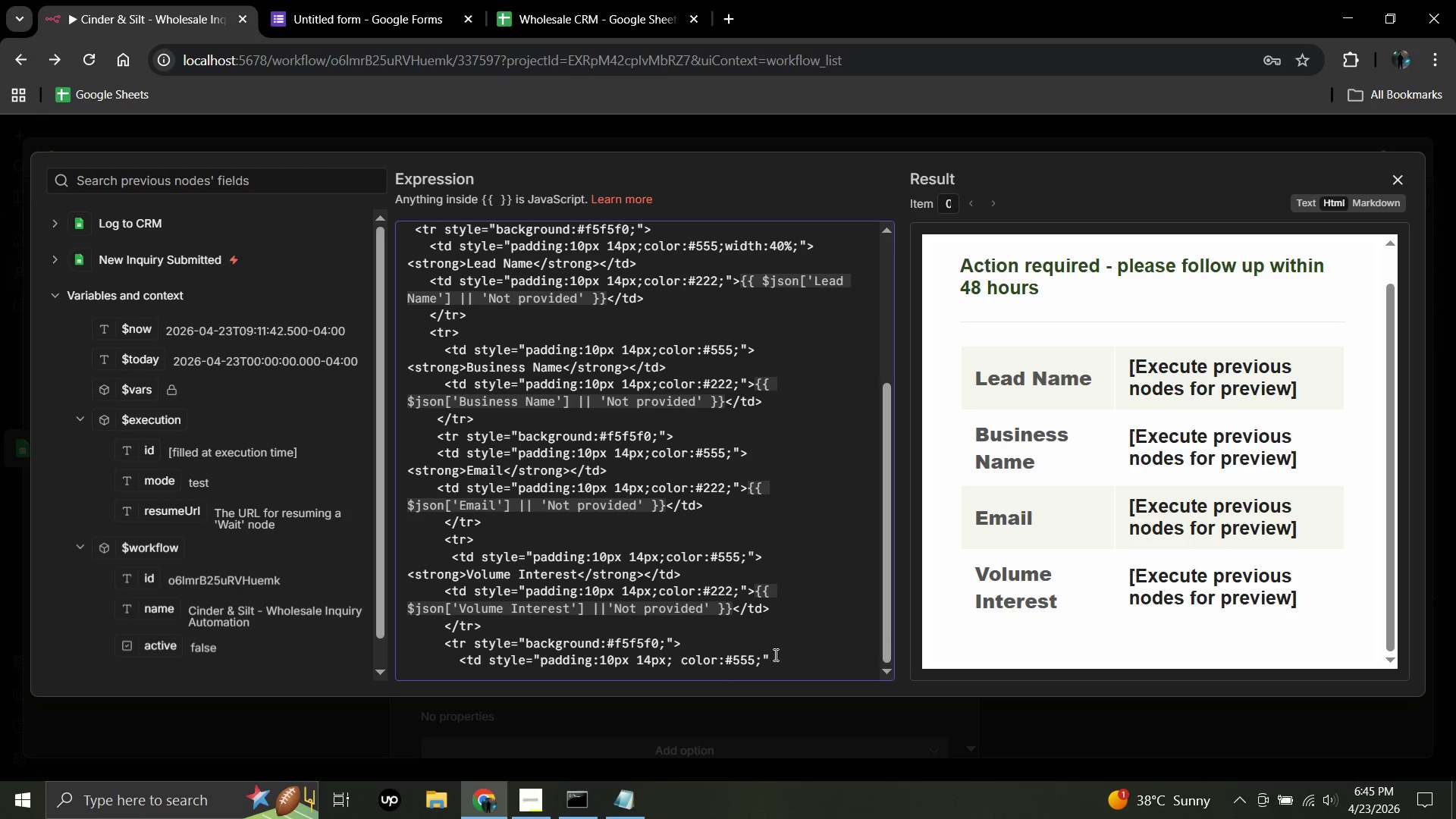 
wait(11.17)
 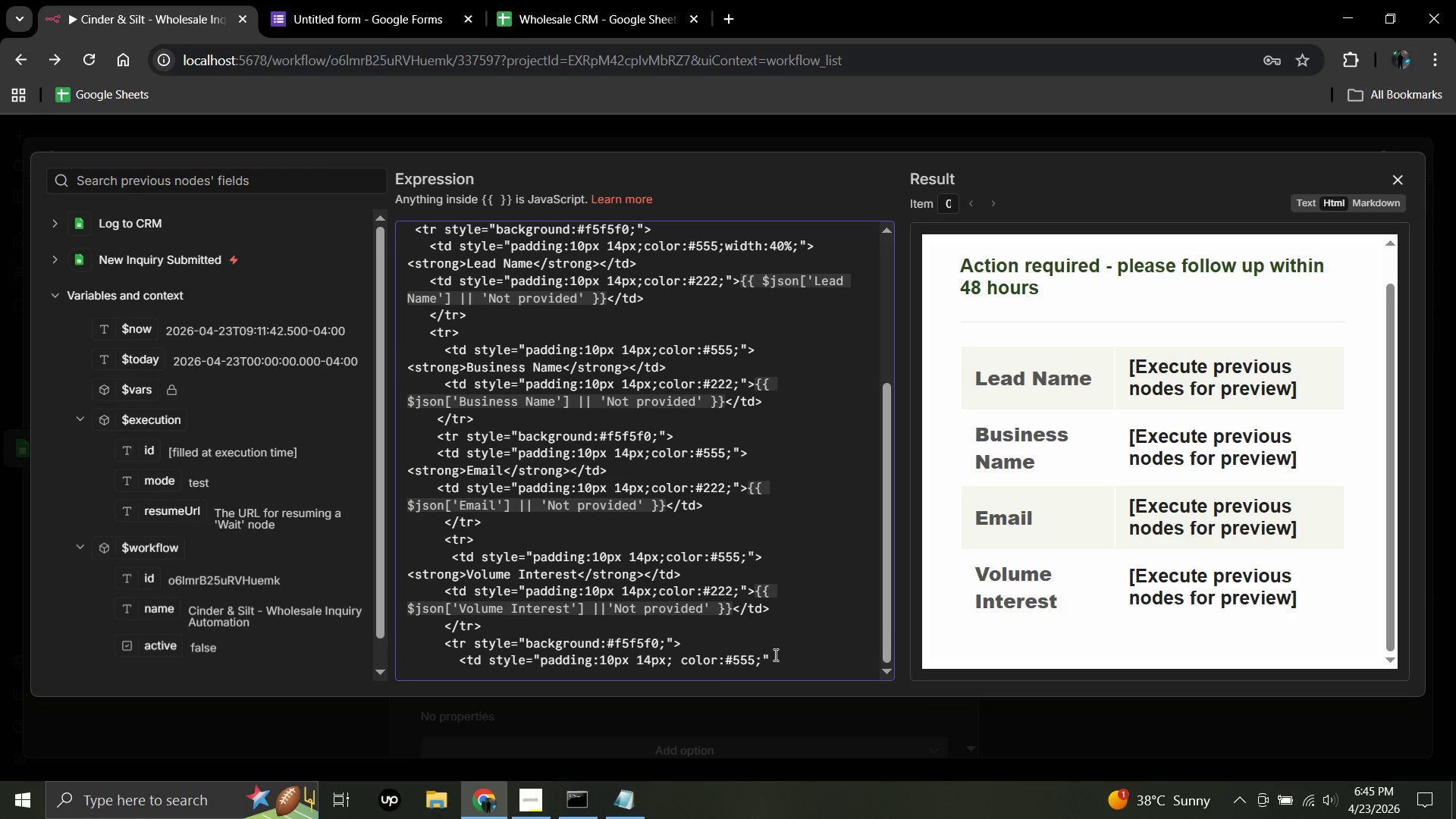 
left_click([771, 658])
 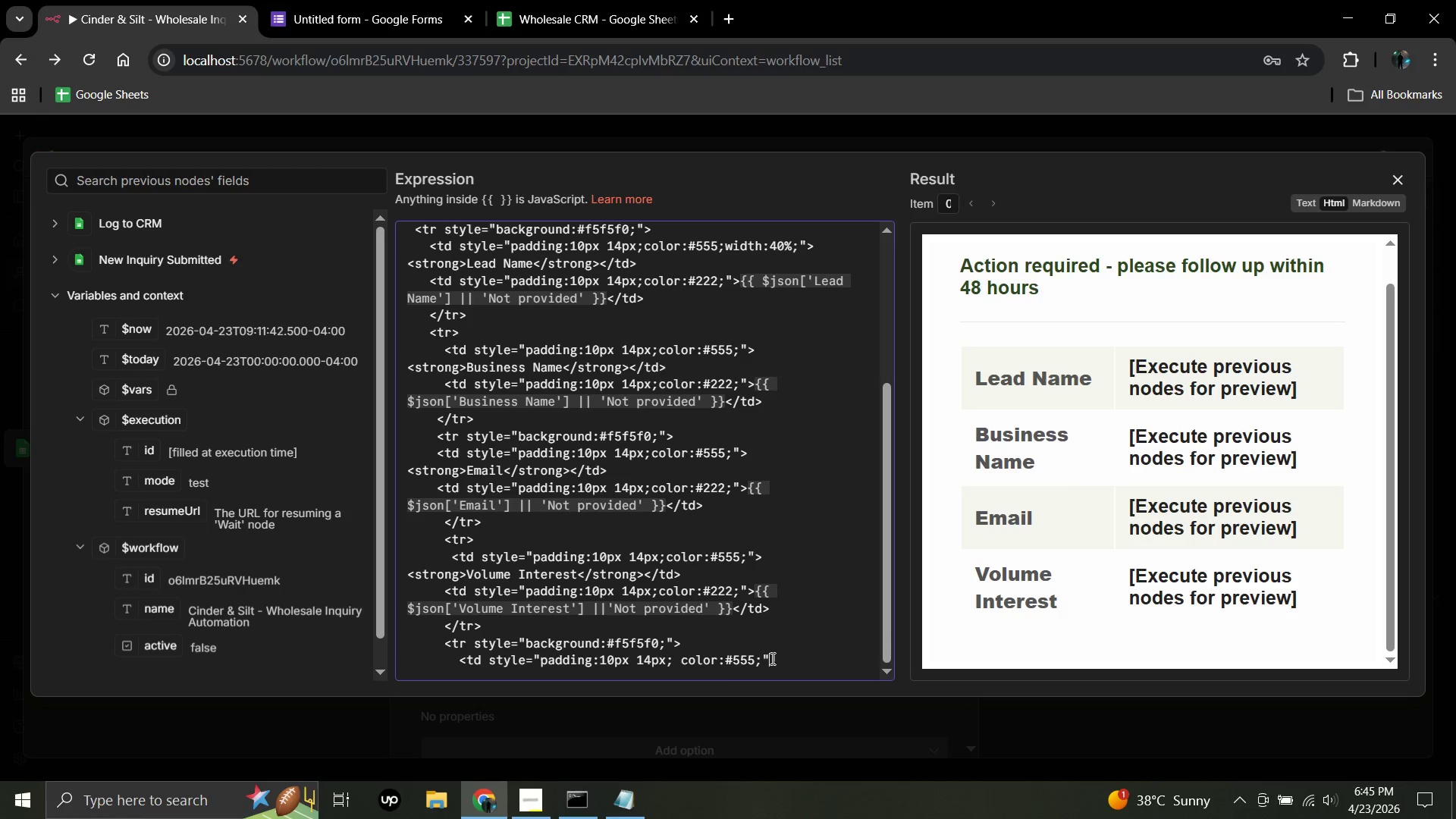 
key(Shift+Period)
 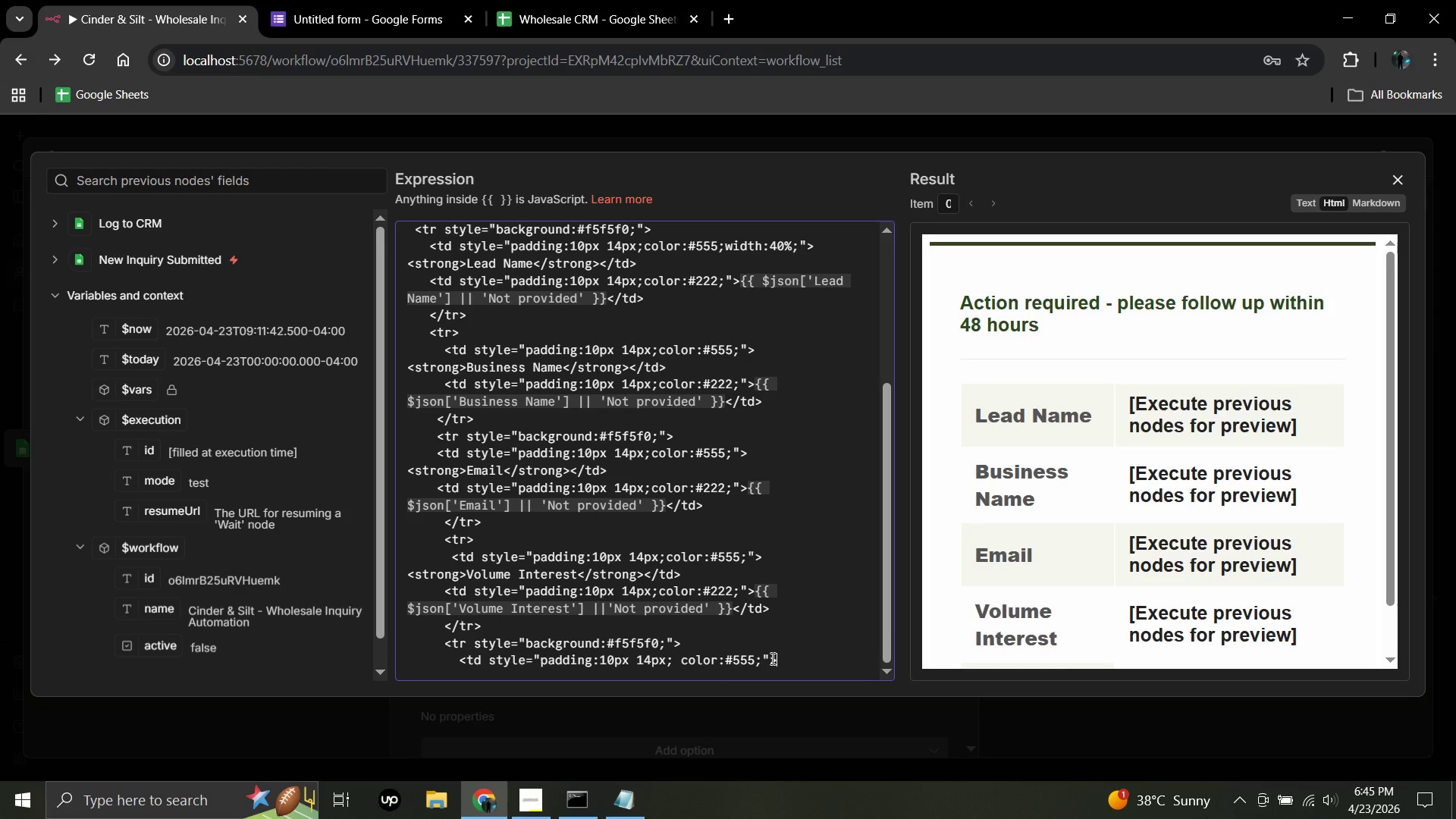 
type(<strong>)
 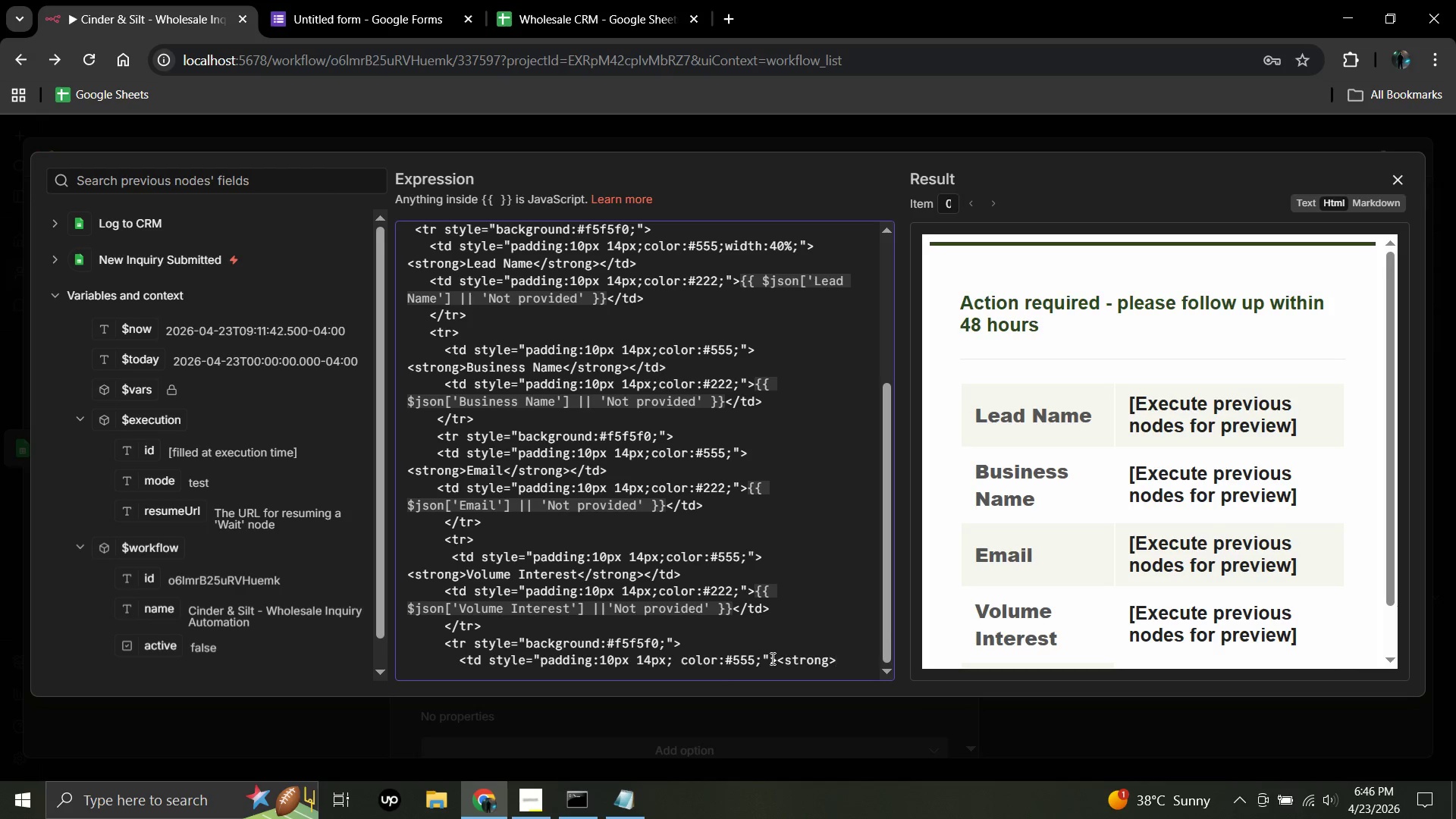 
type(Submitted At</strong></td.)
key(Backspace)
type(>)
 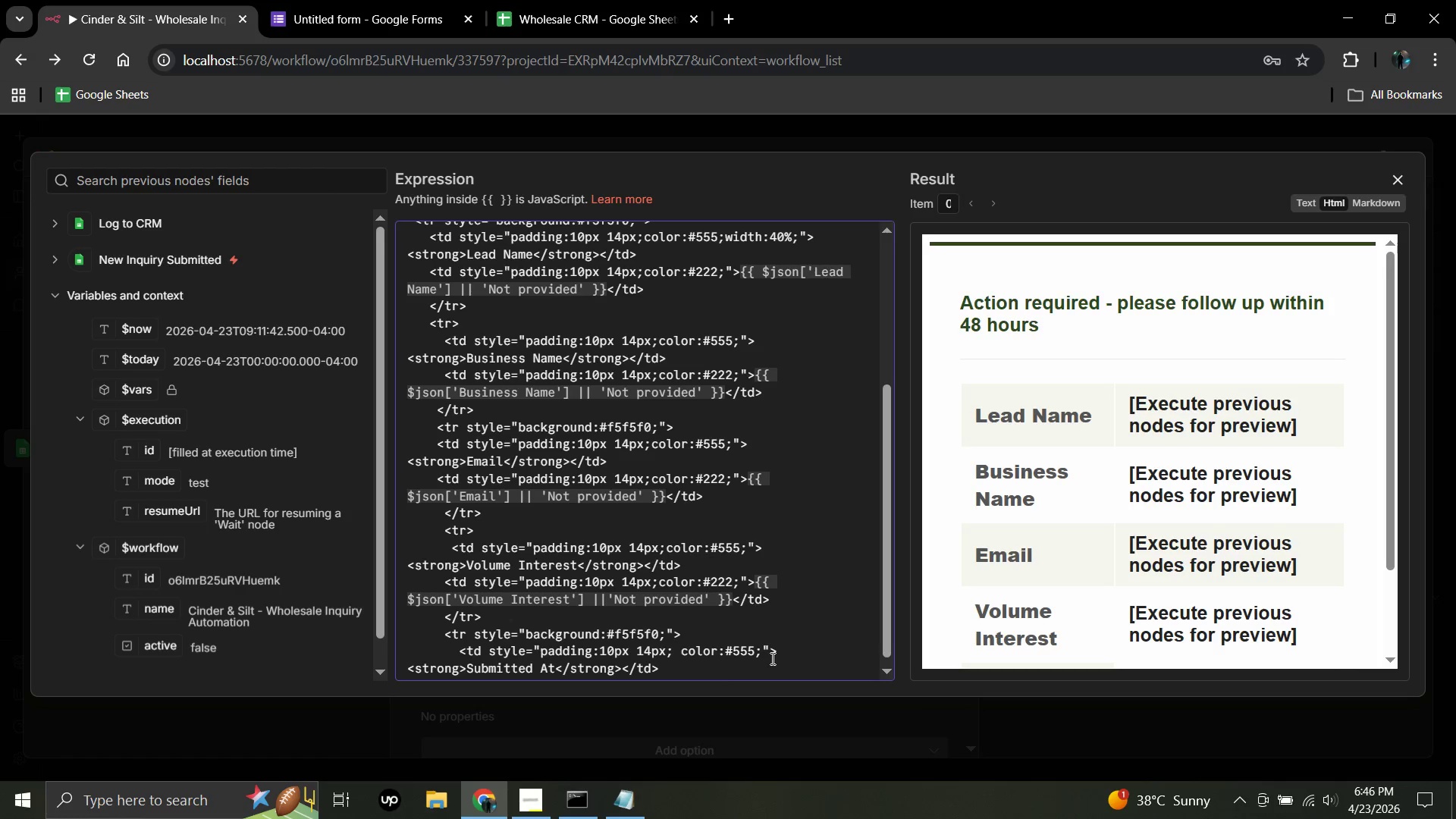 
key(Enter)
 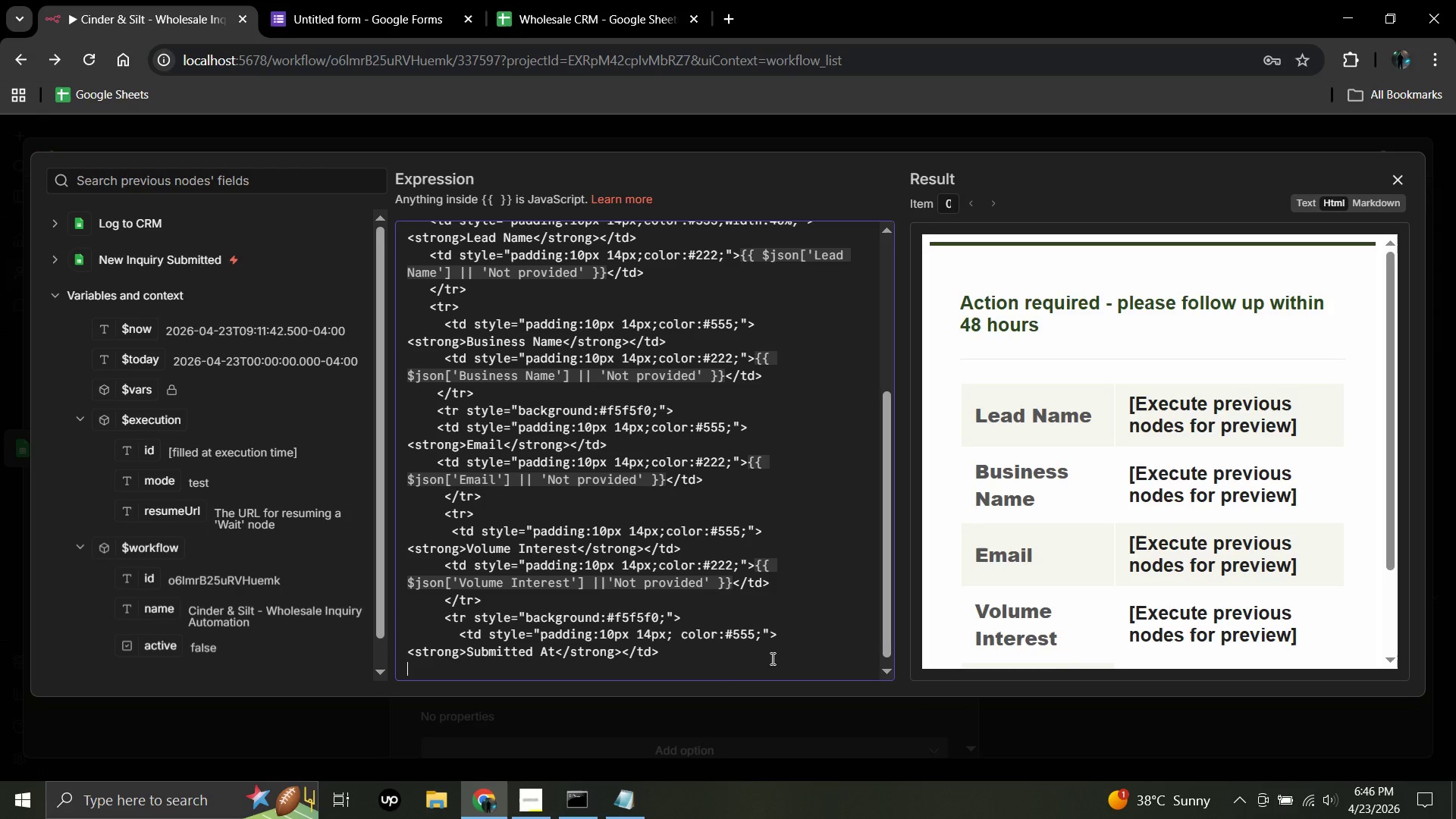 
type(      <td style)
 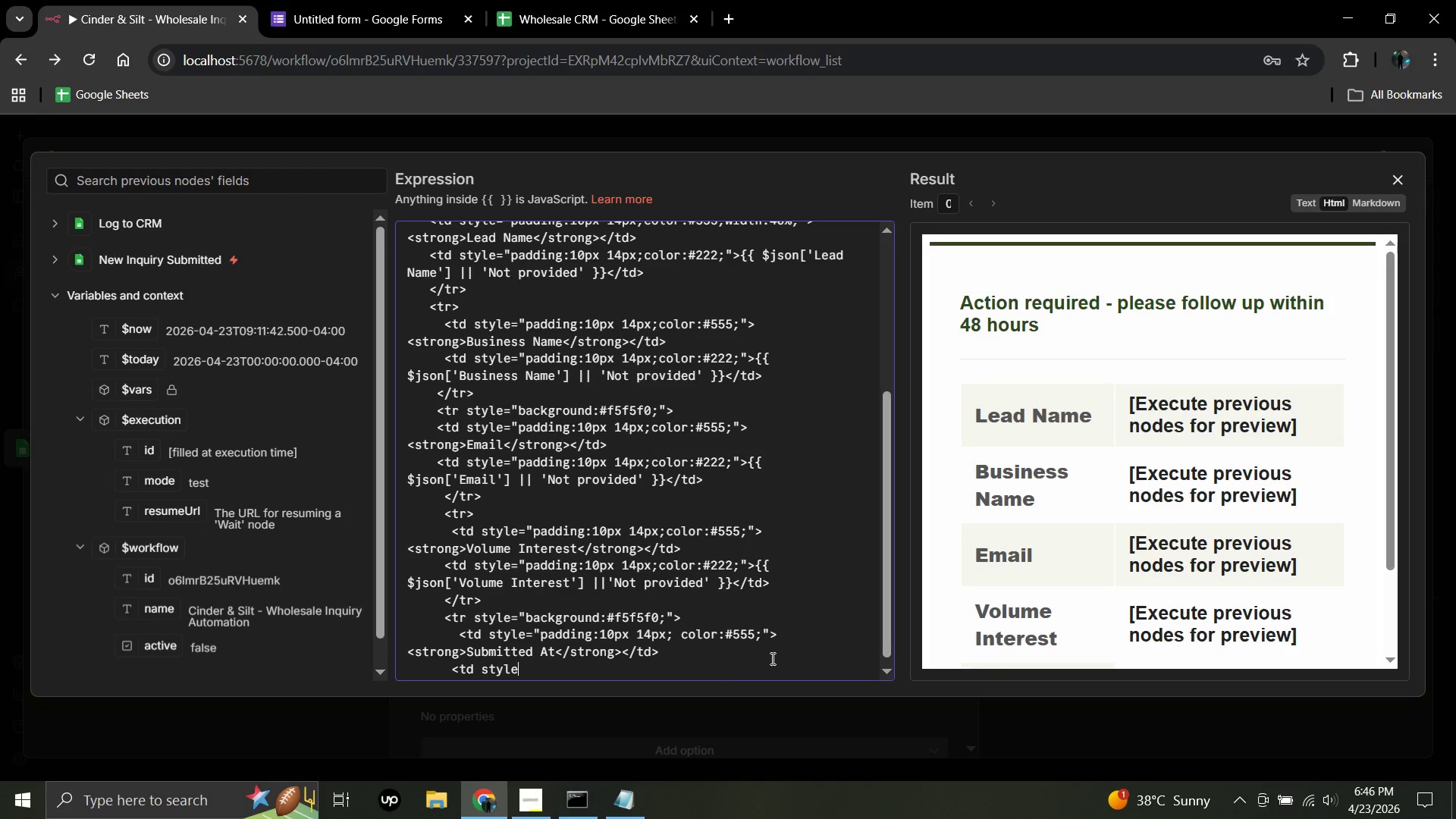 
key(Equal)
 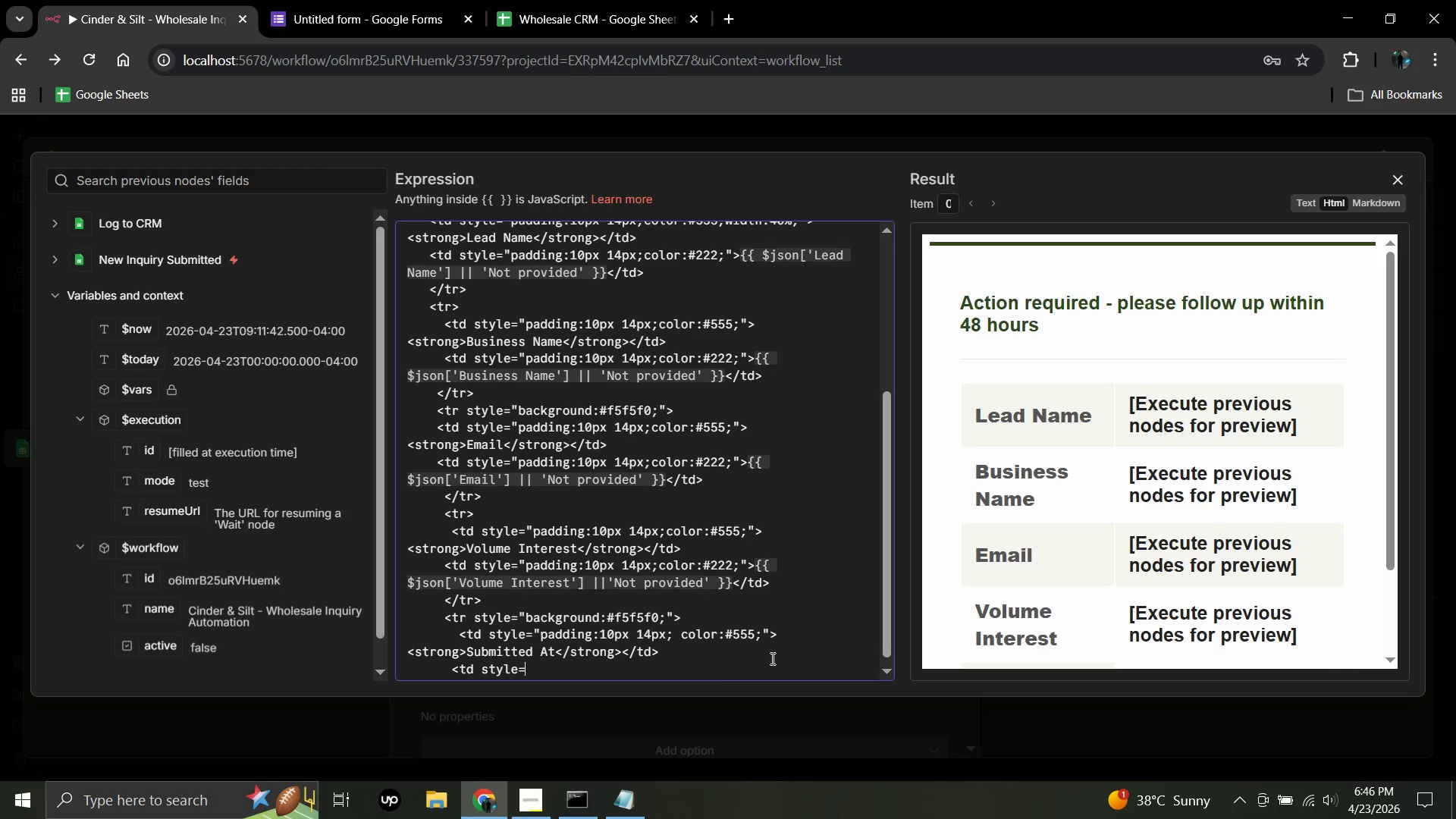 
key(Shift+Quote)
 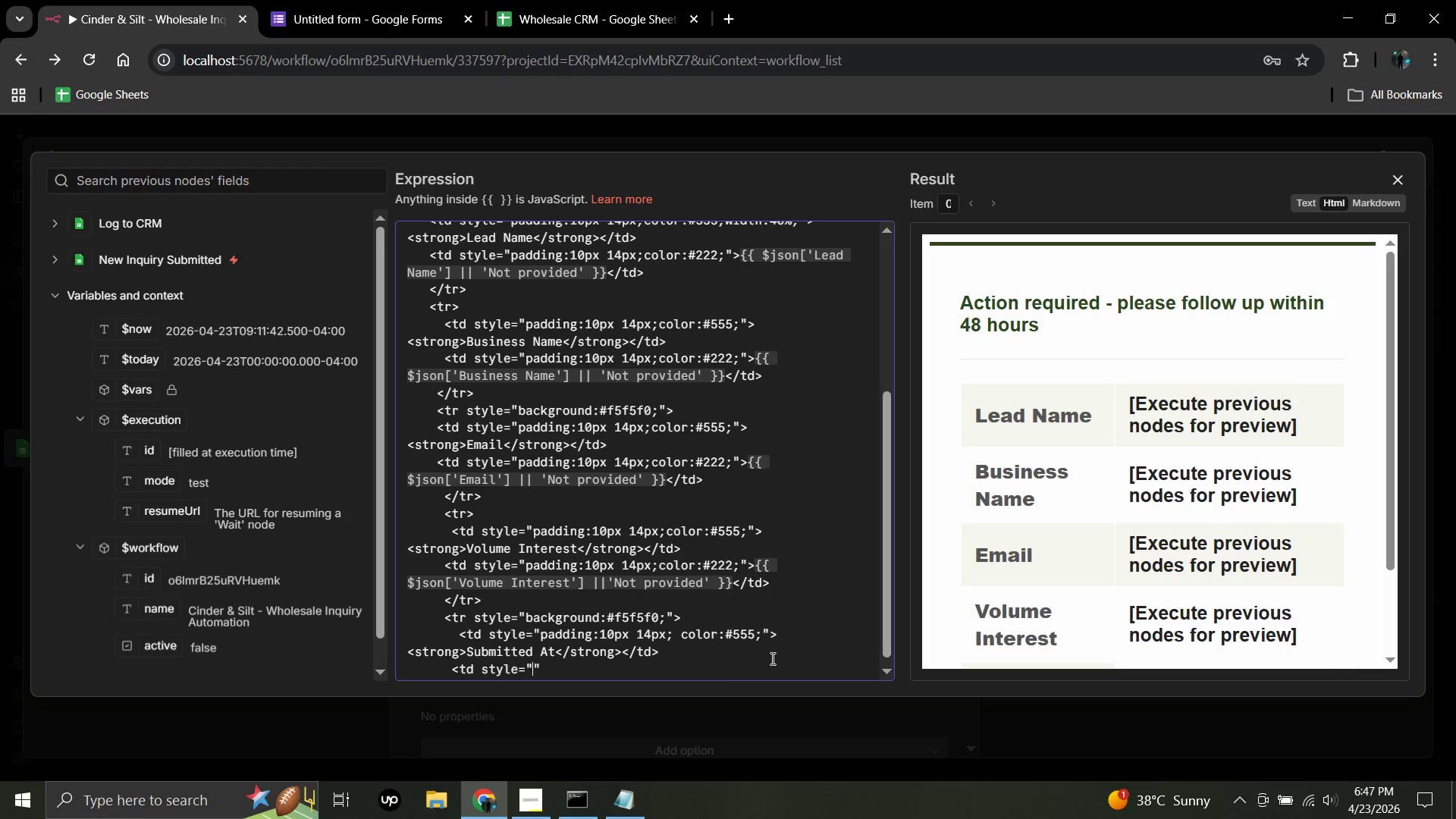 
wait(8.16)
 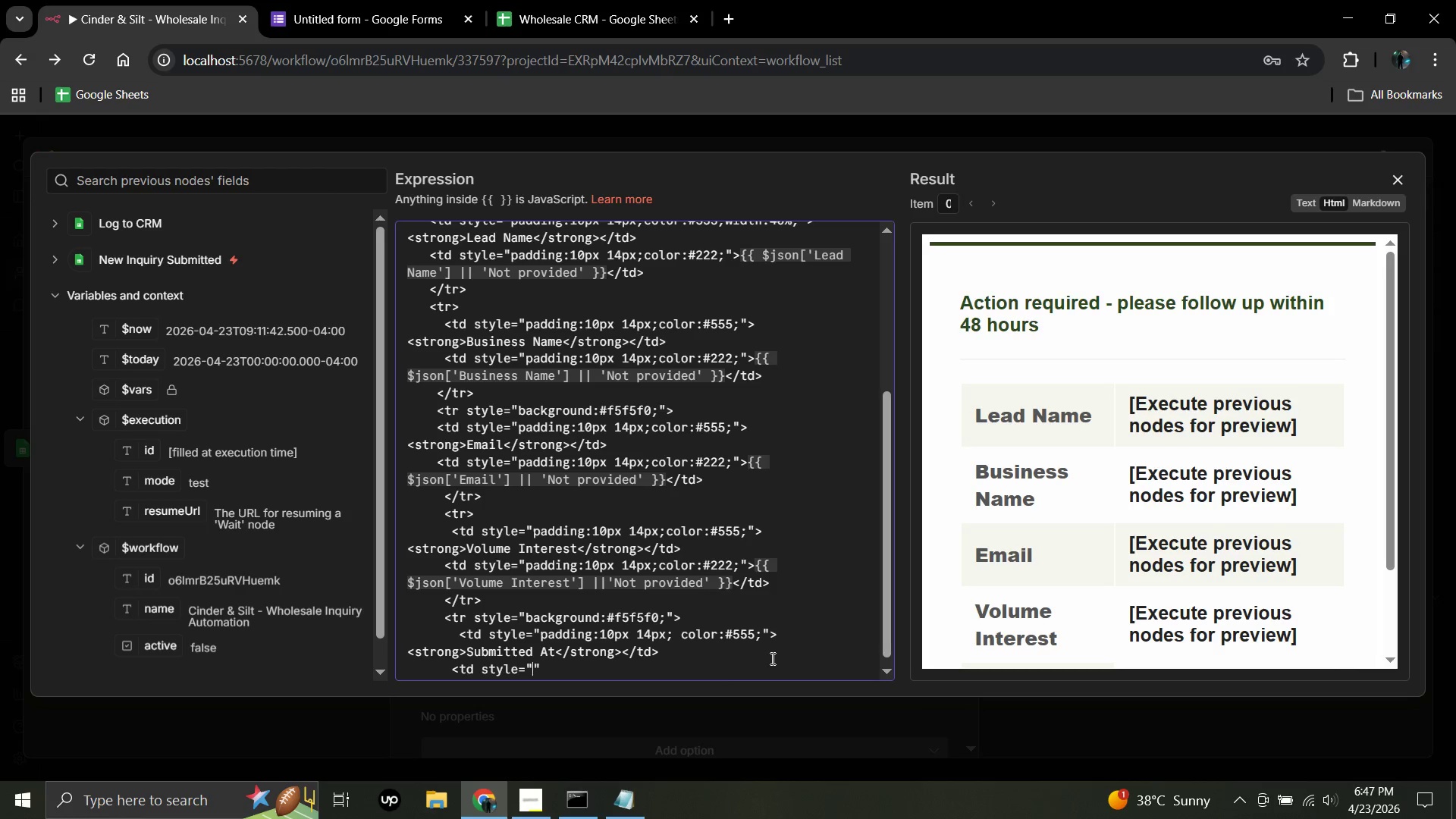 
type(padding)
 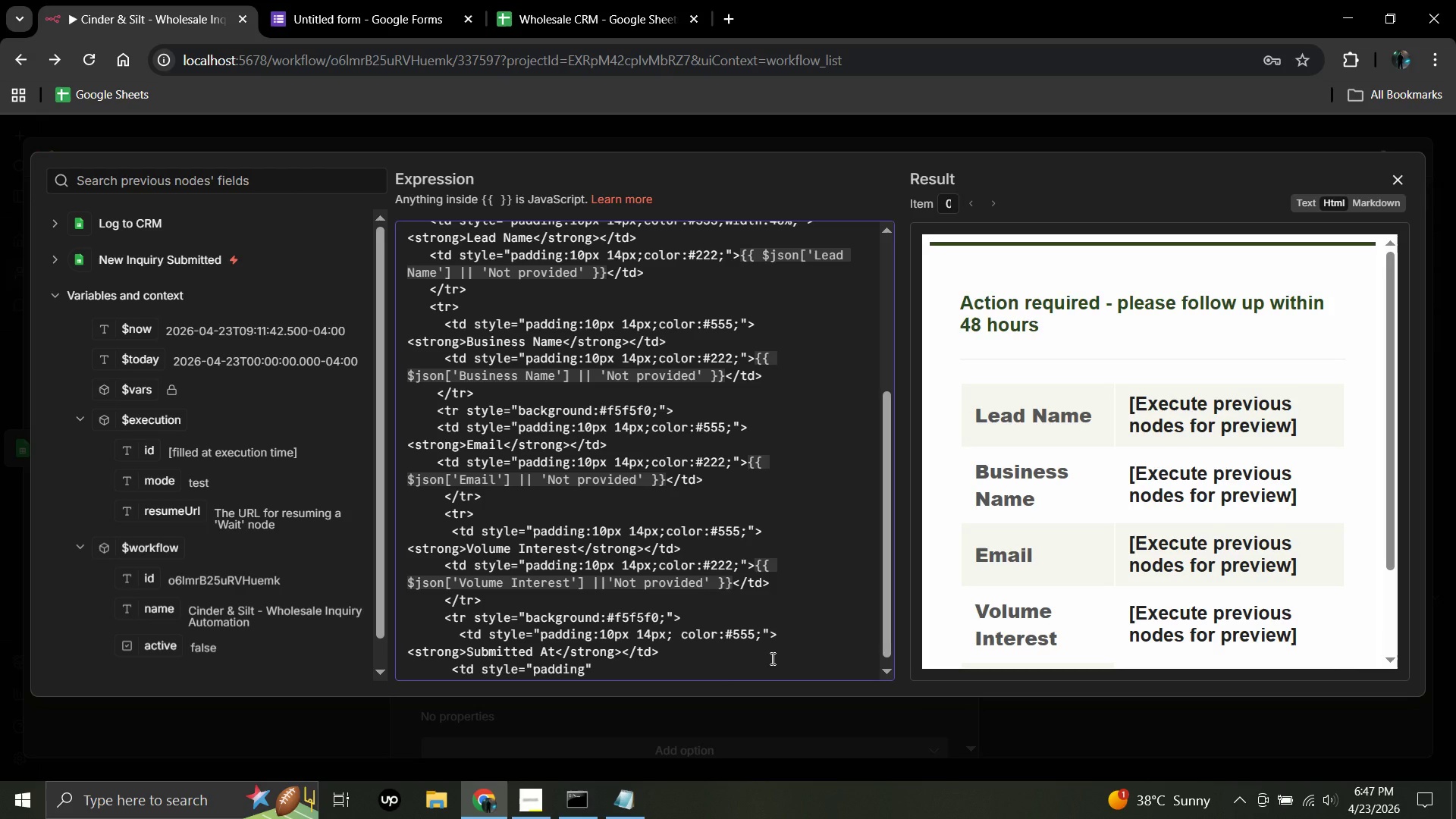 
wait(21.91)
 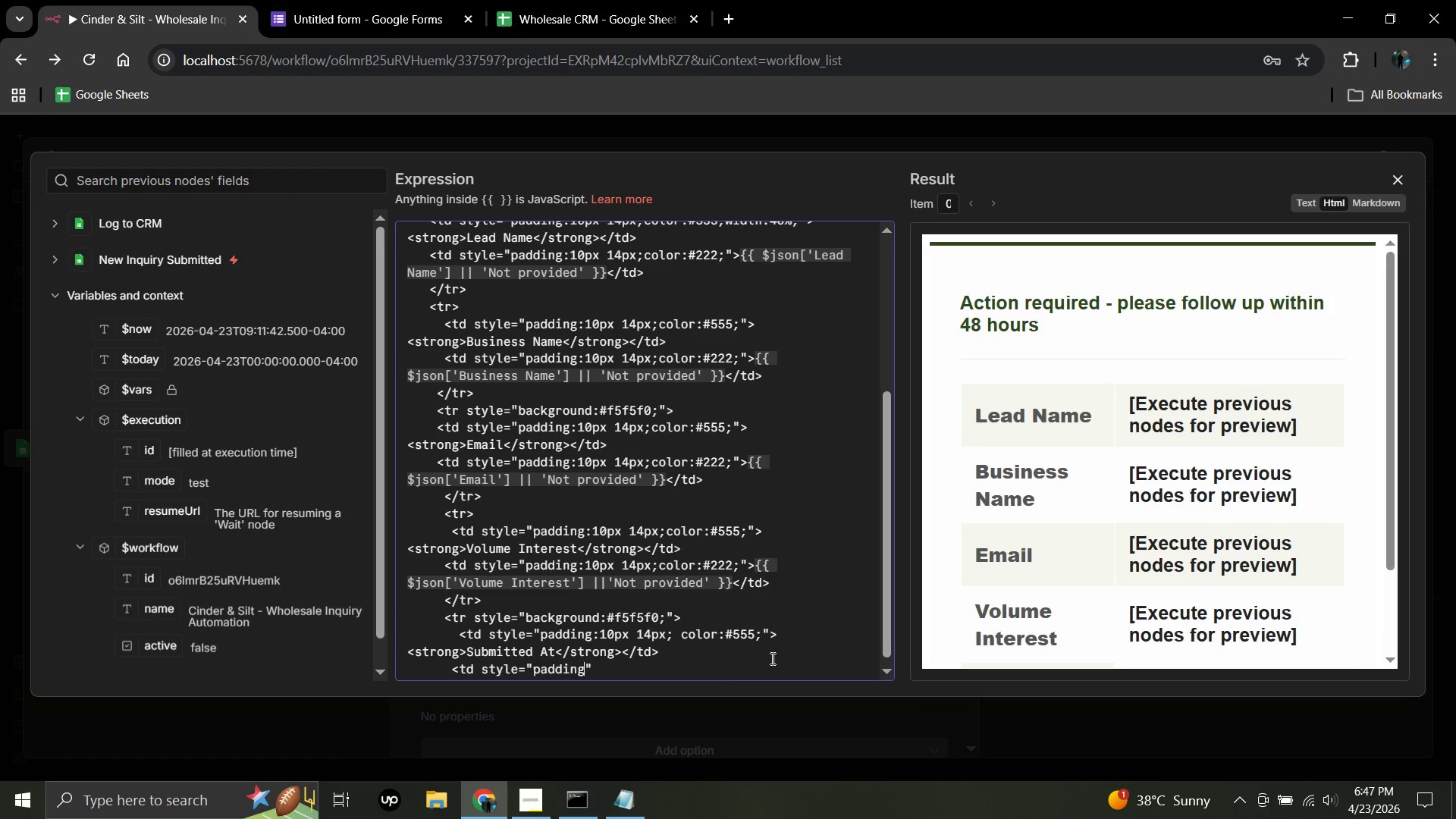 
type(:10px 14px;color:#222;)
 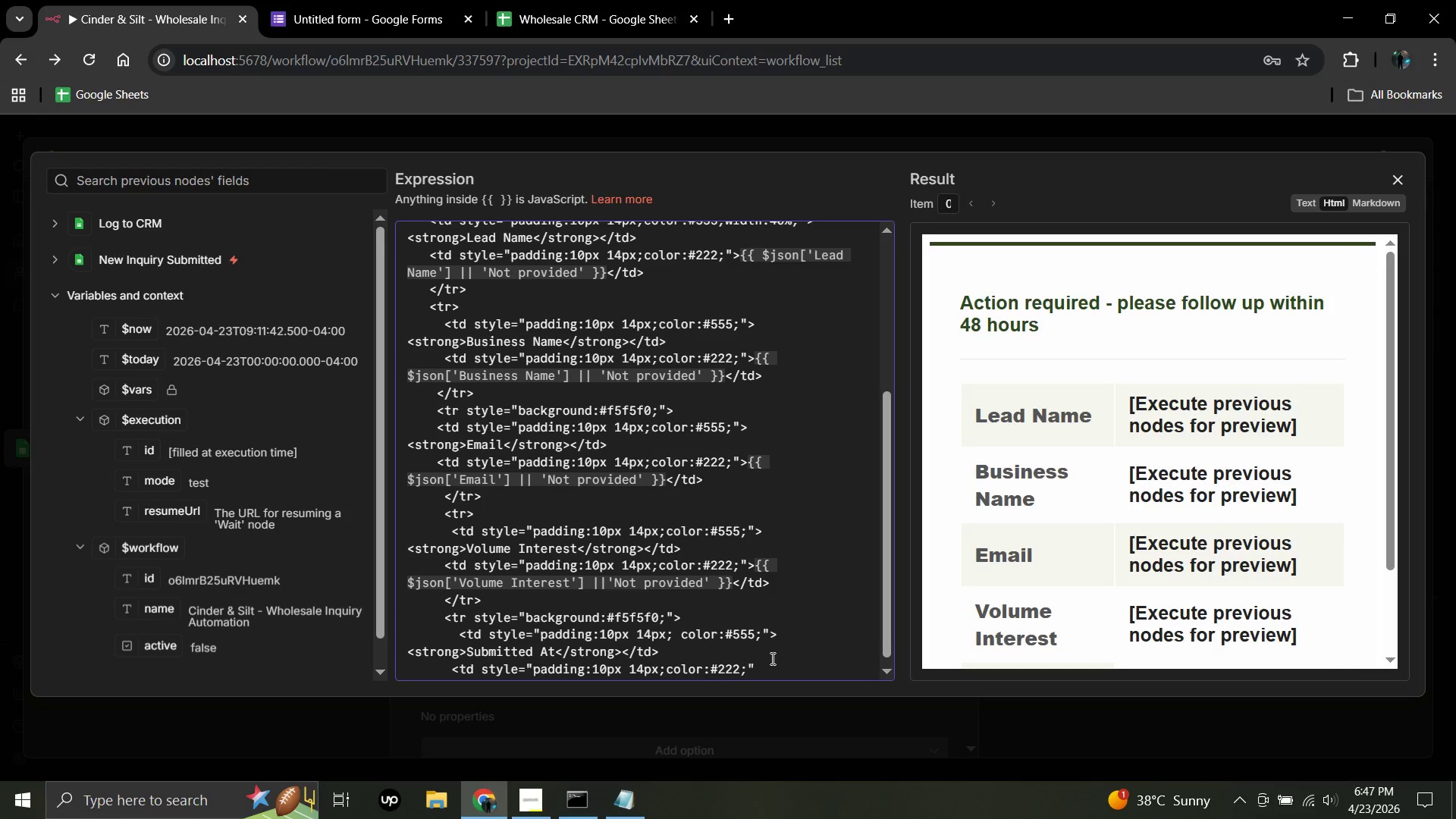 
left_click([760, 670])
 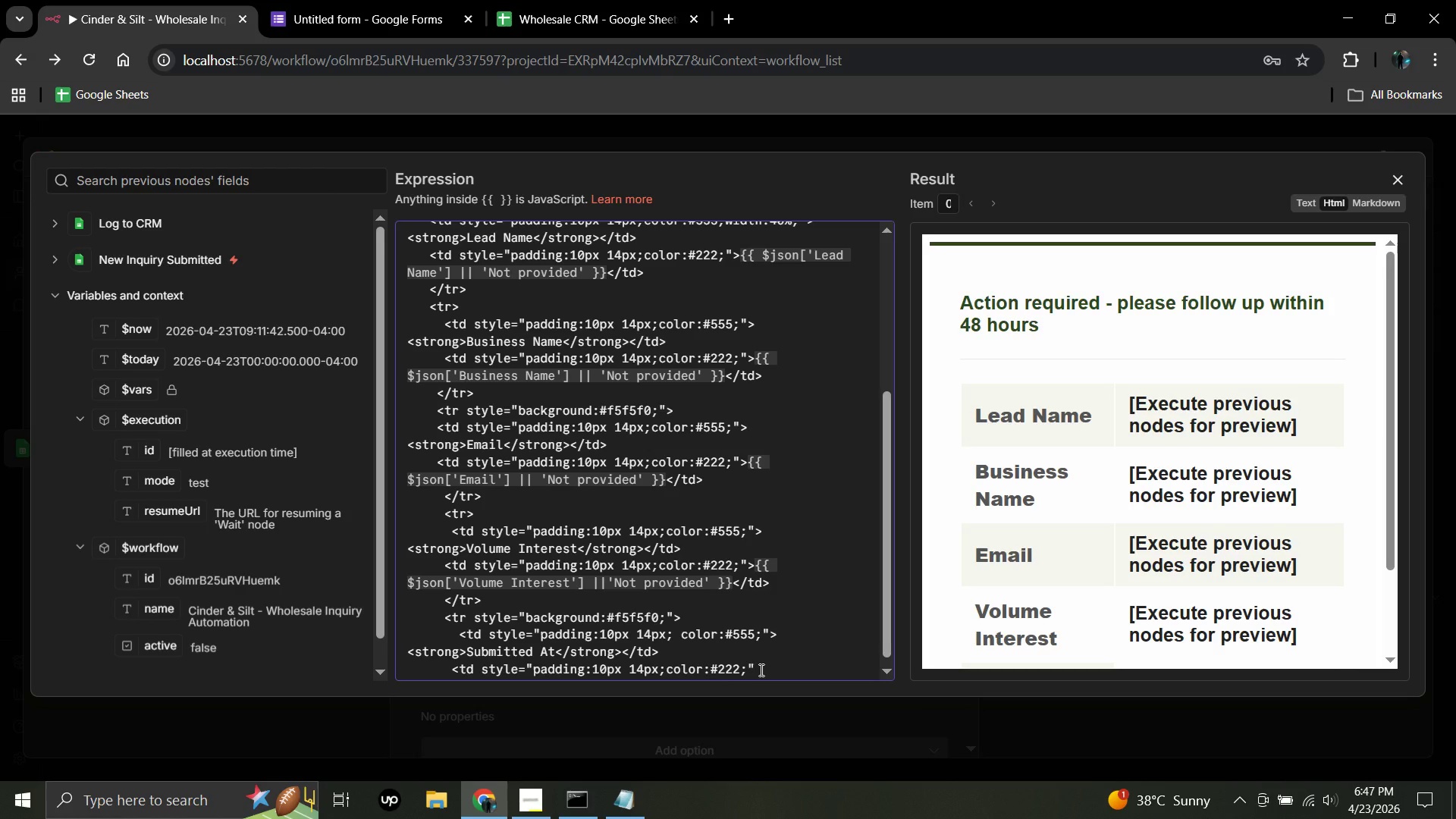 
type(>{{new date)
key(Backspace)
key(Backspace)
key(Backspace)
key(Backspace)
type(d)
key(Backspace)
type(Date)
 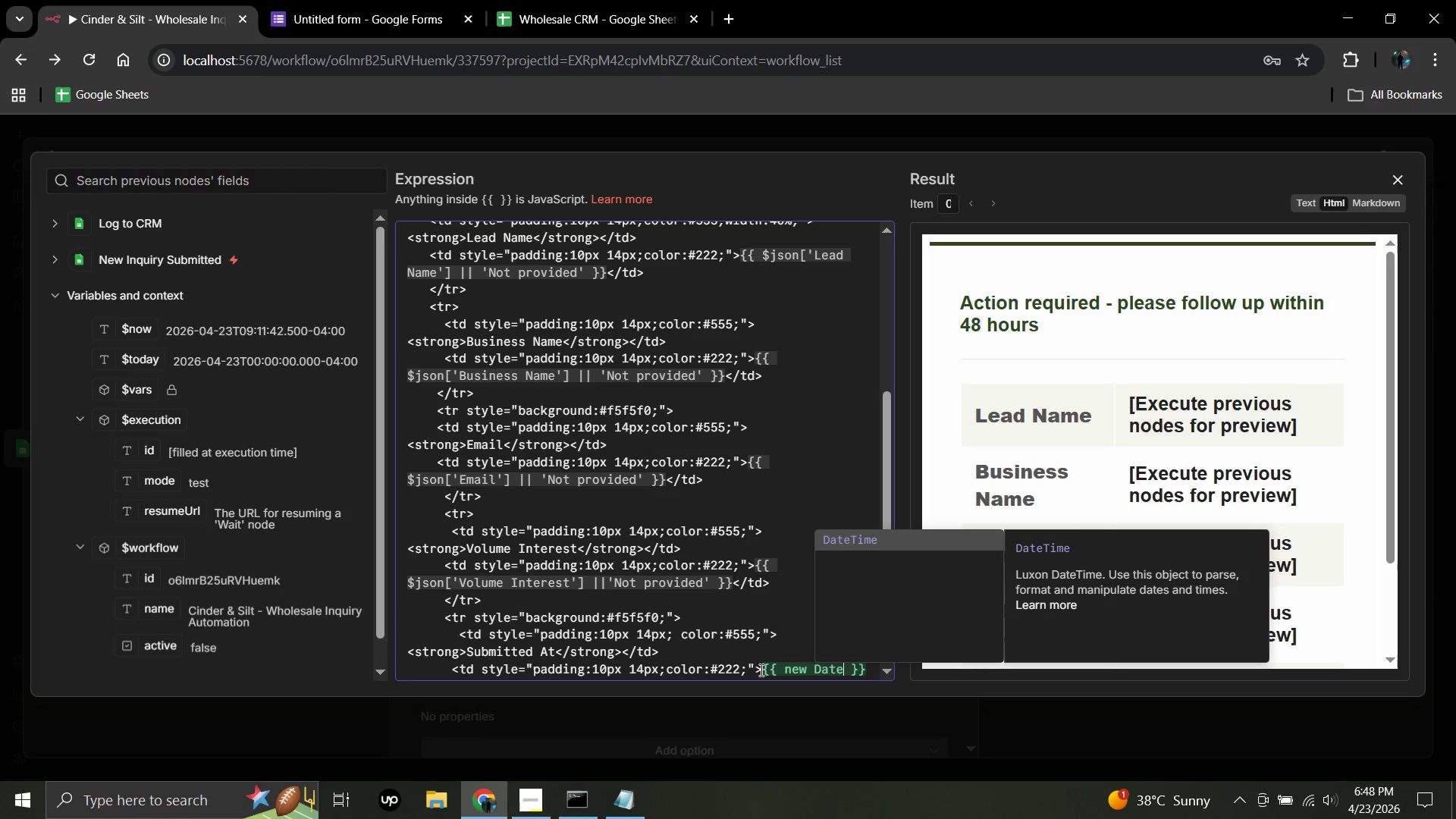 
wait(6.8)
 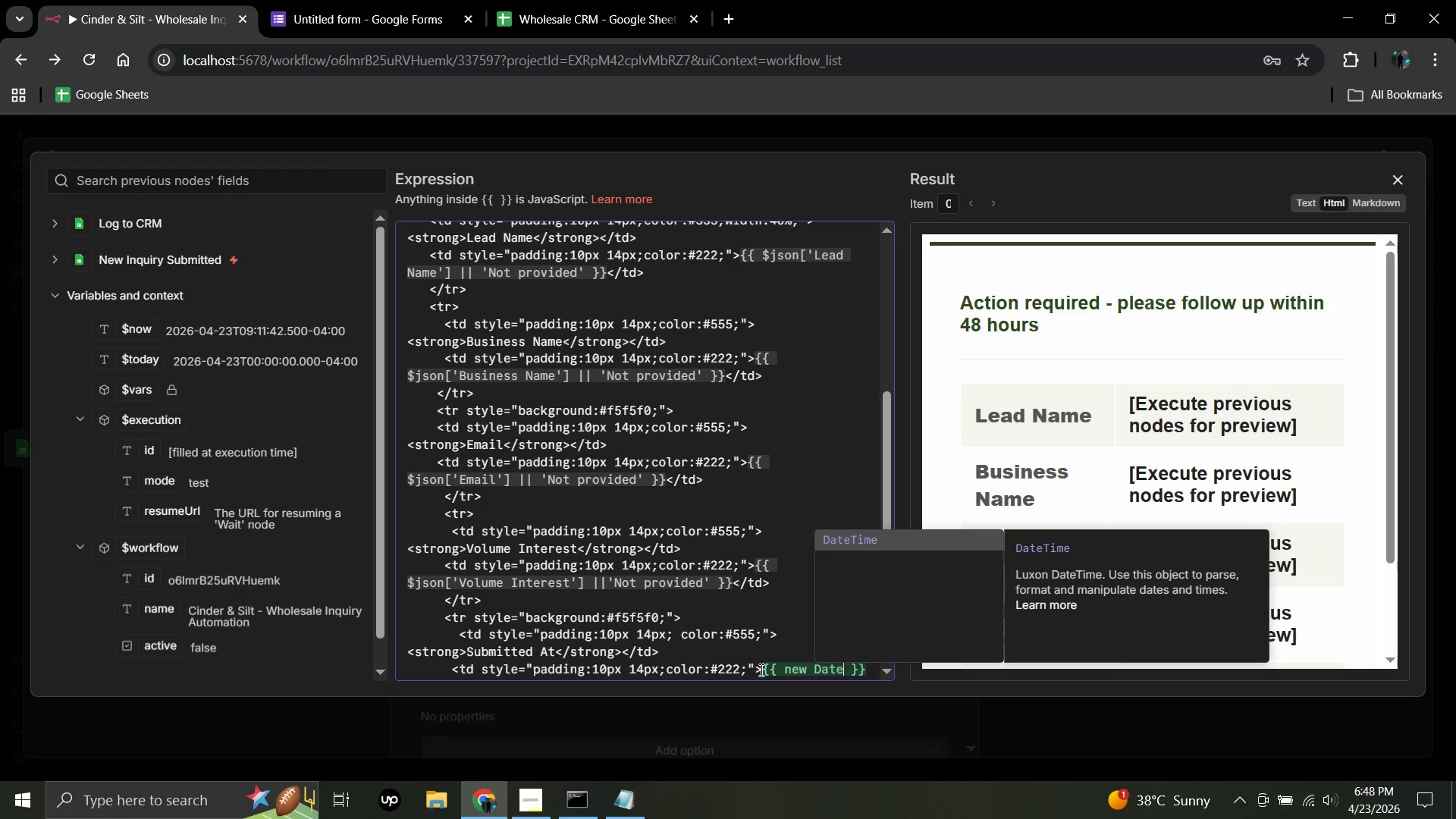 
key(Shift+9)
 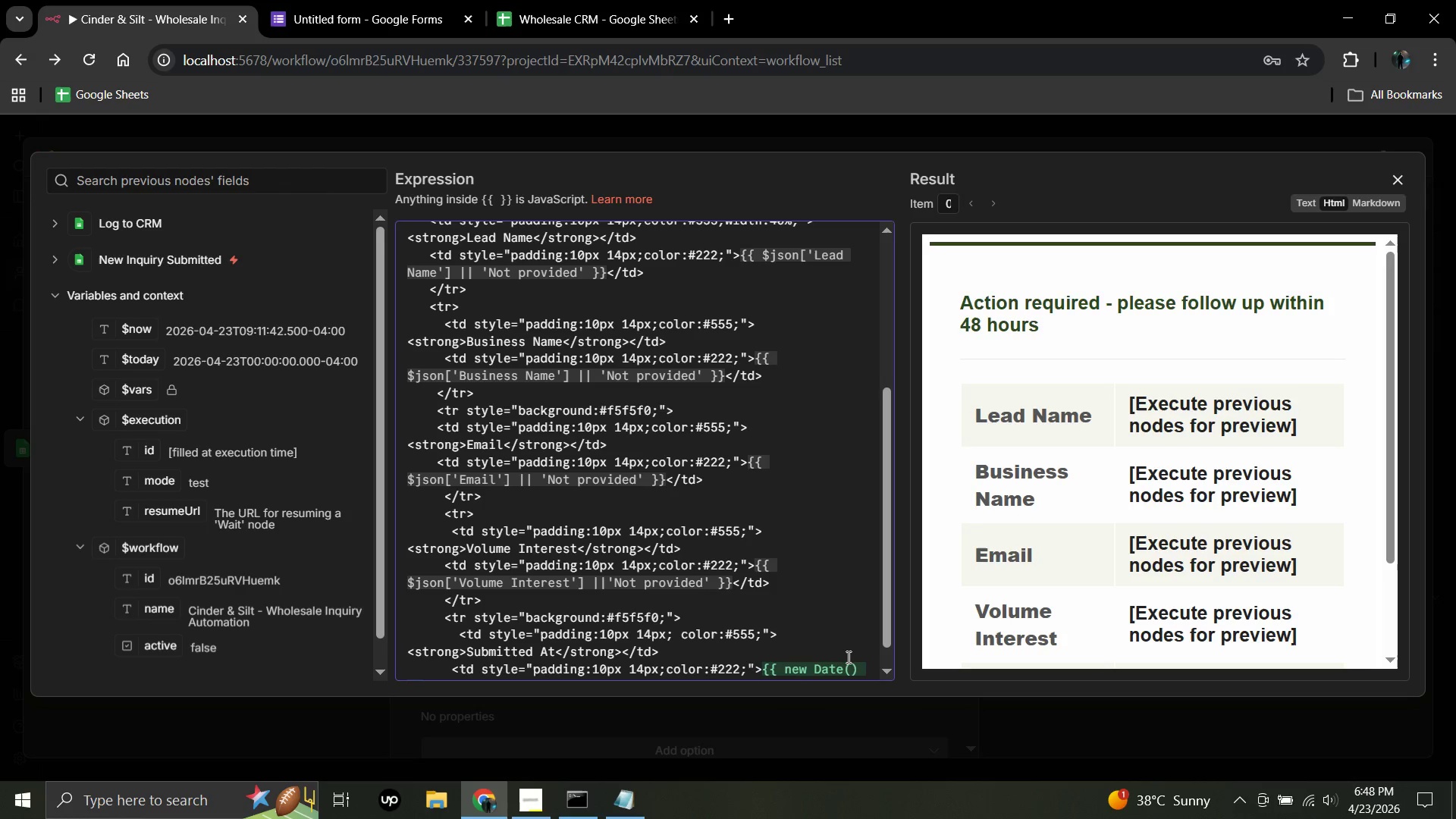 
left_click([859, 667])
 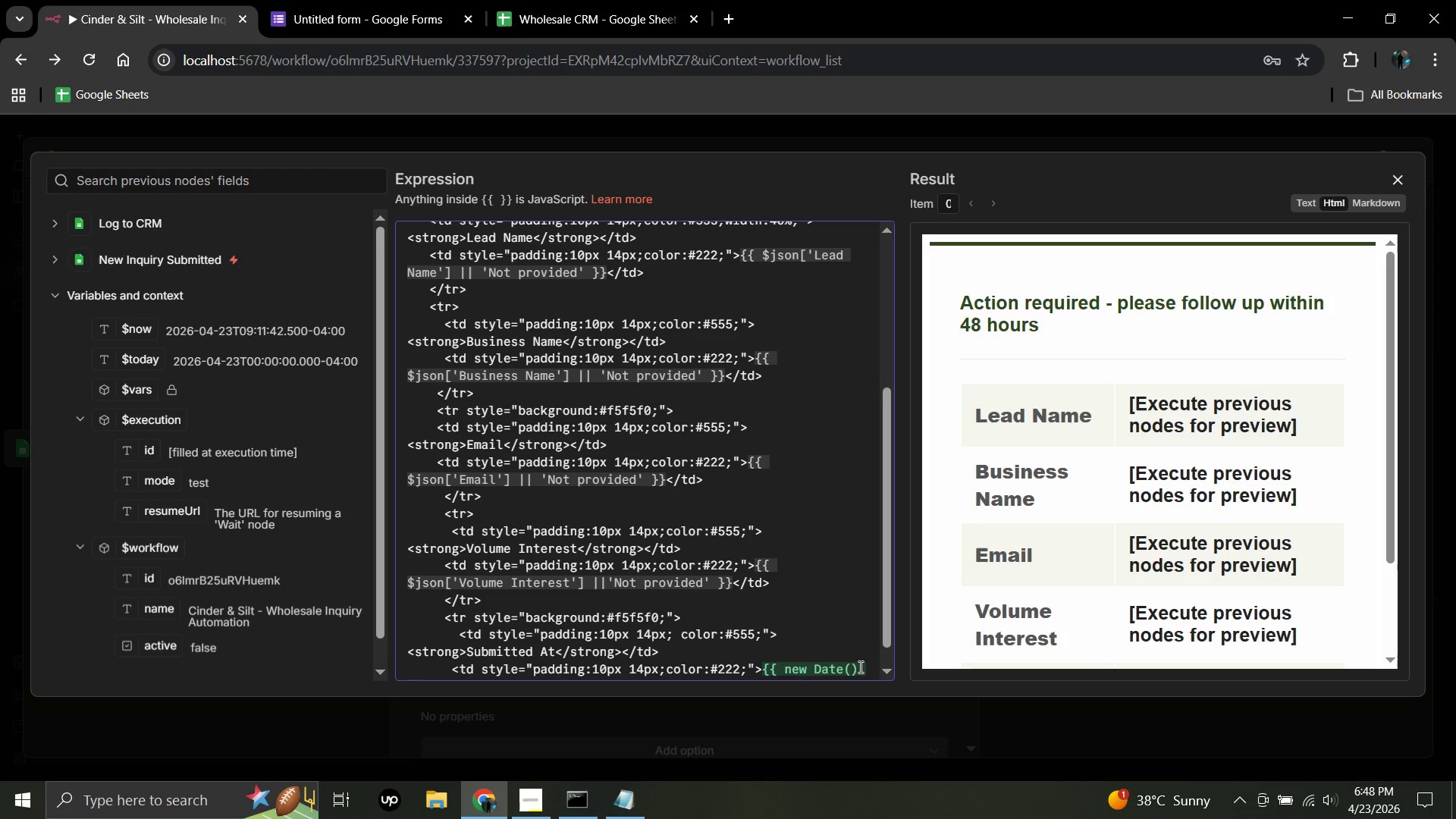 
key(Period)
 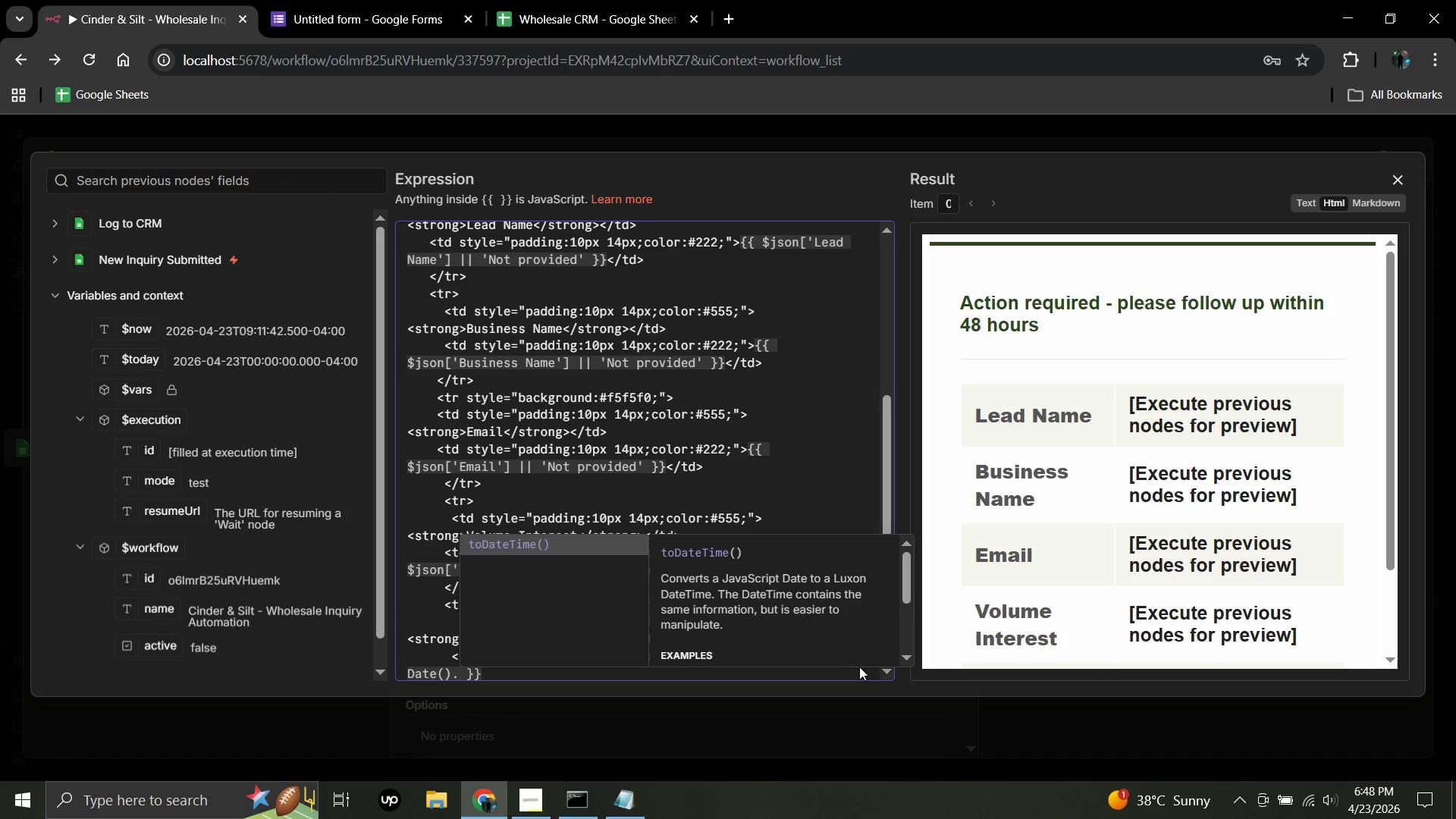 
type(toLO)
key(Backspace)
type(ocal)
 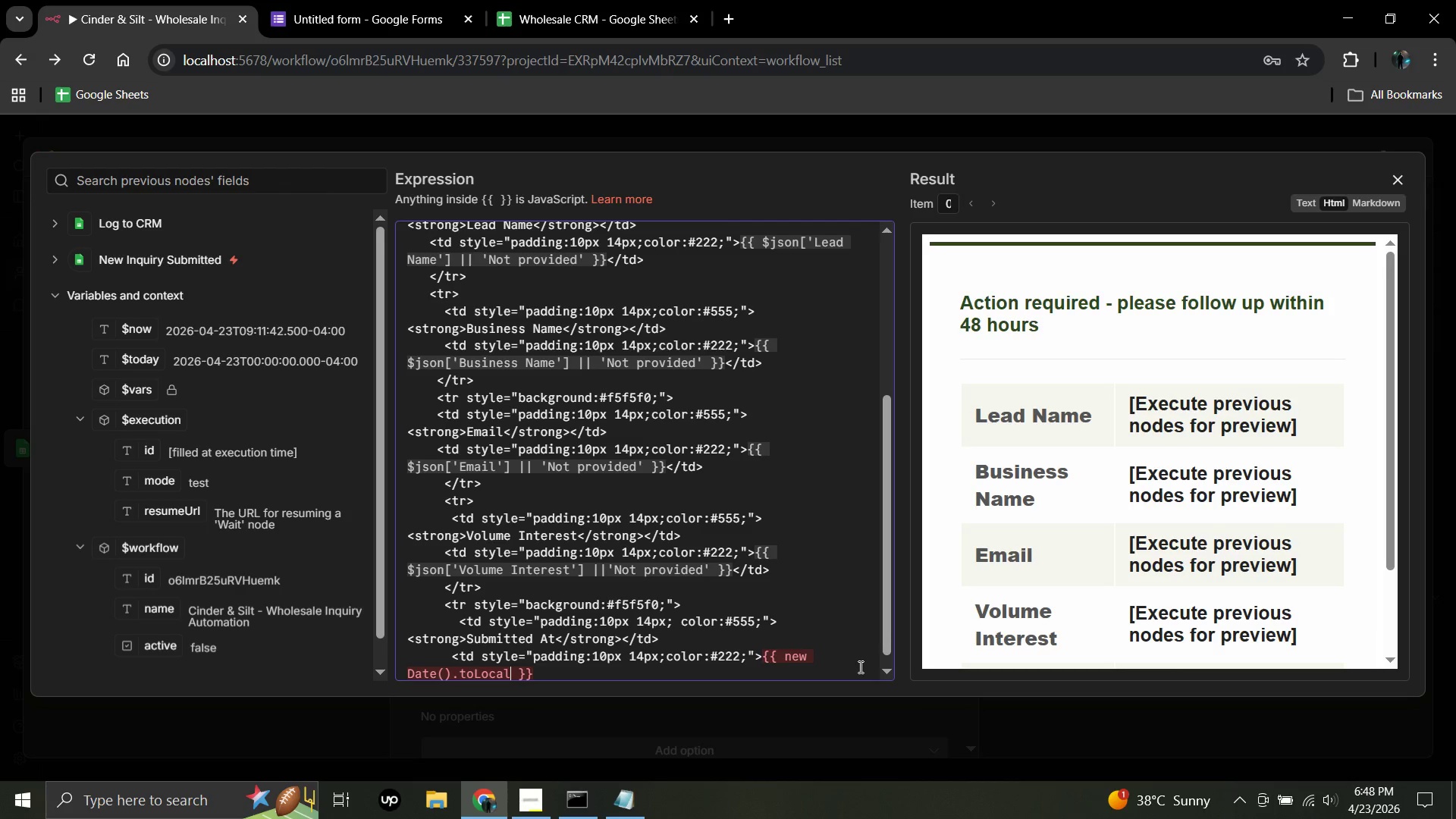 
type(eString()
 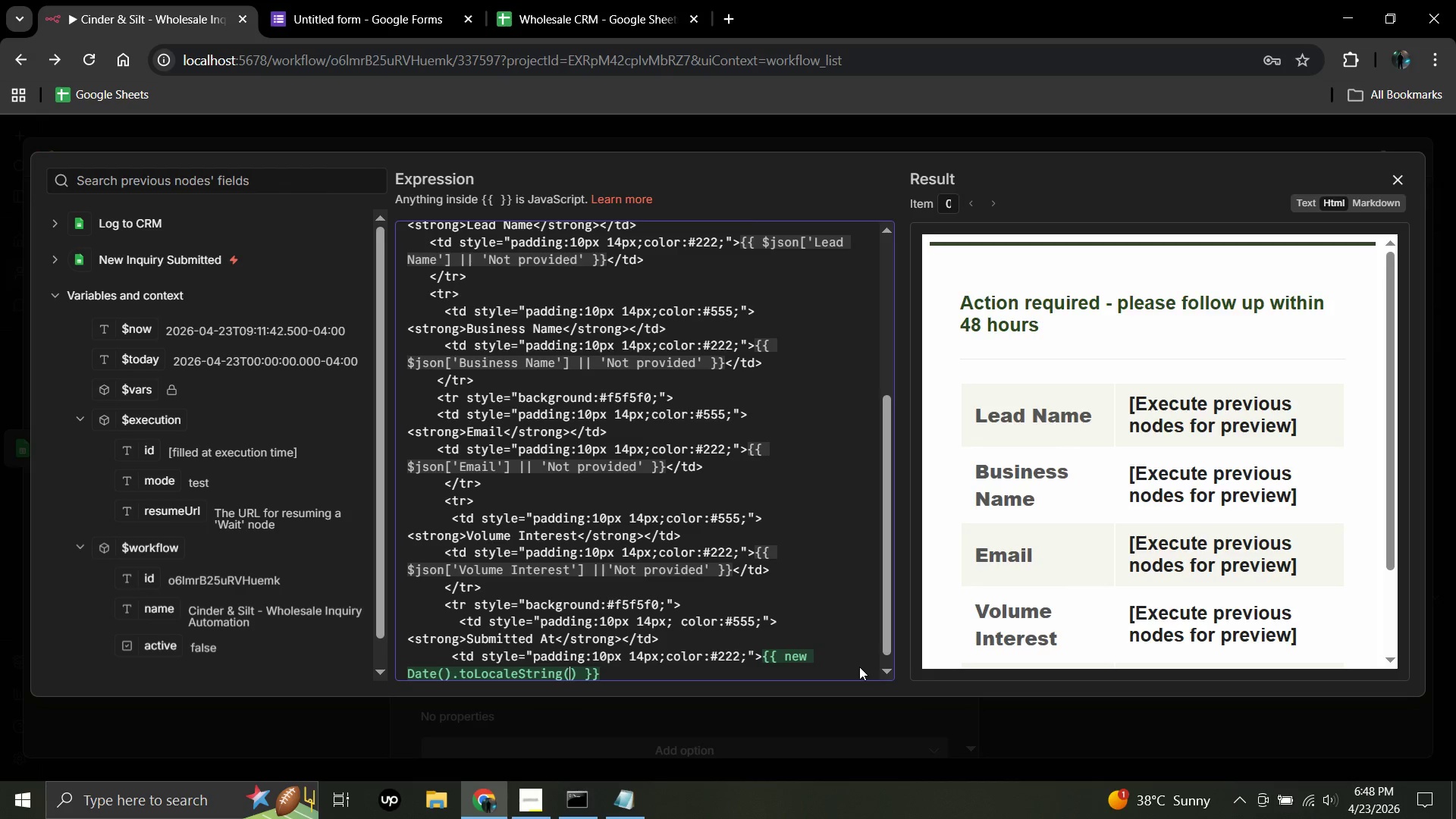 
wait(5.03)
 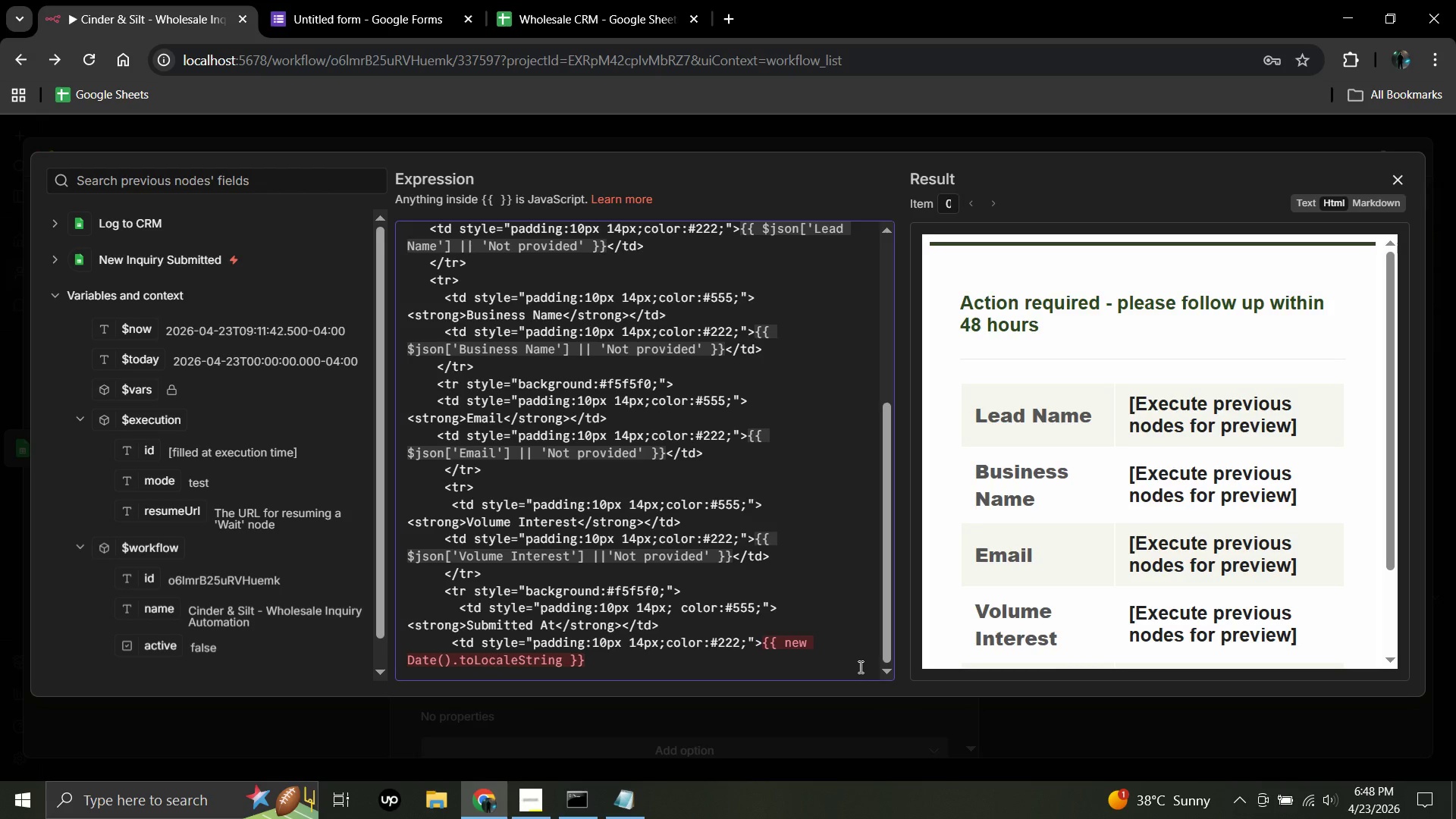 
key(Quote)
 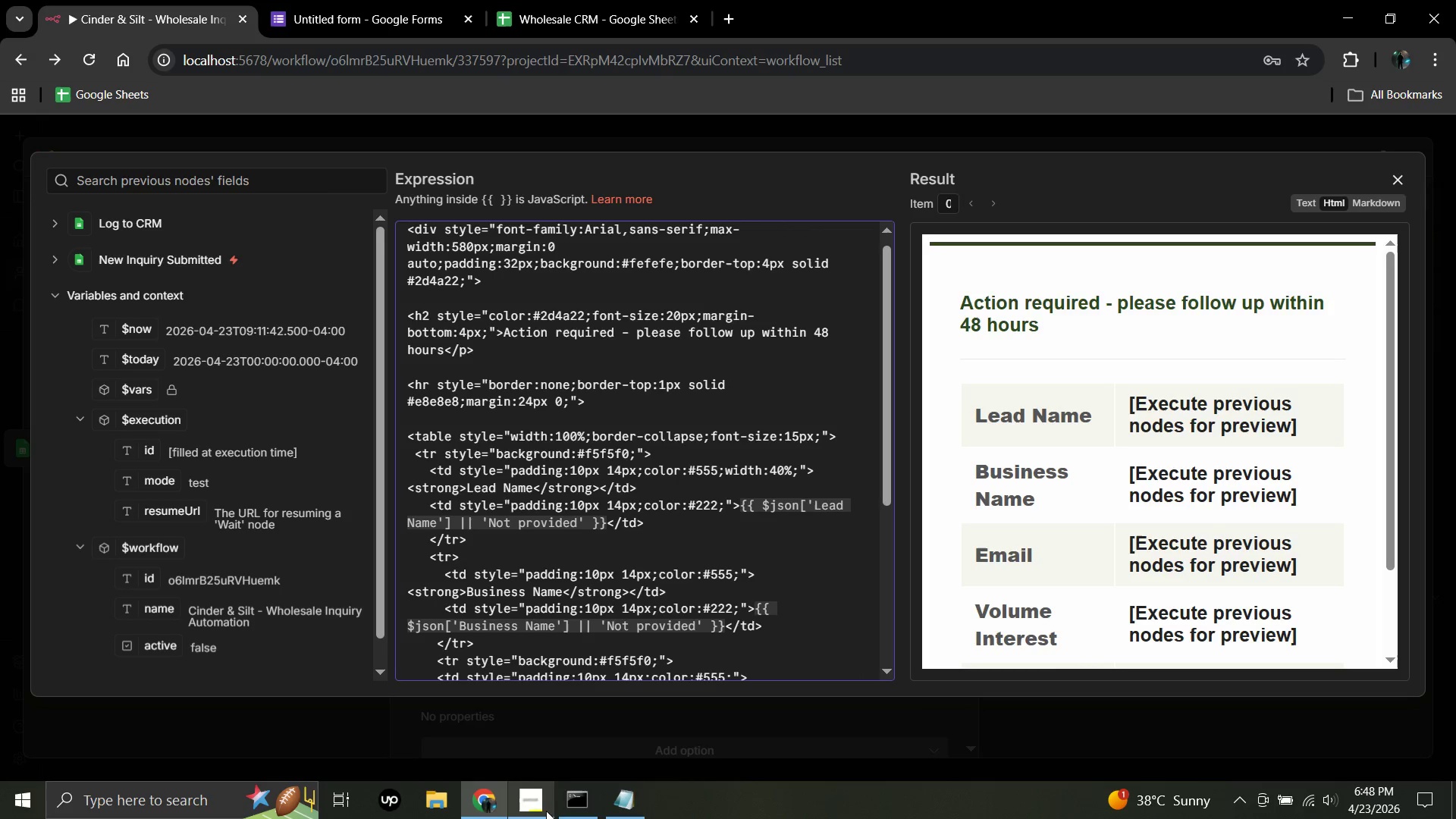 
left_click([538, 802])